 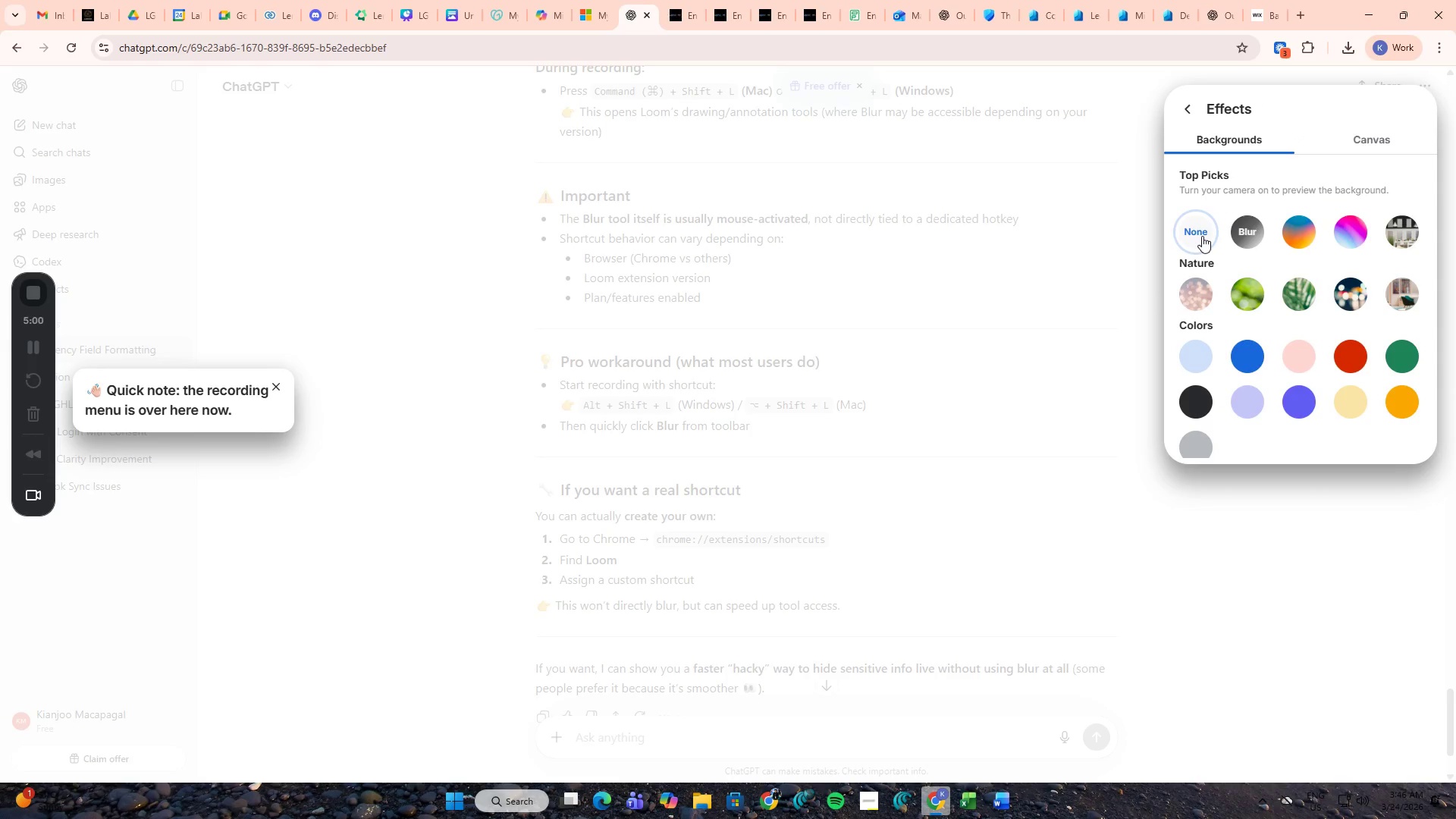 
left_click([1188, 105])
 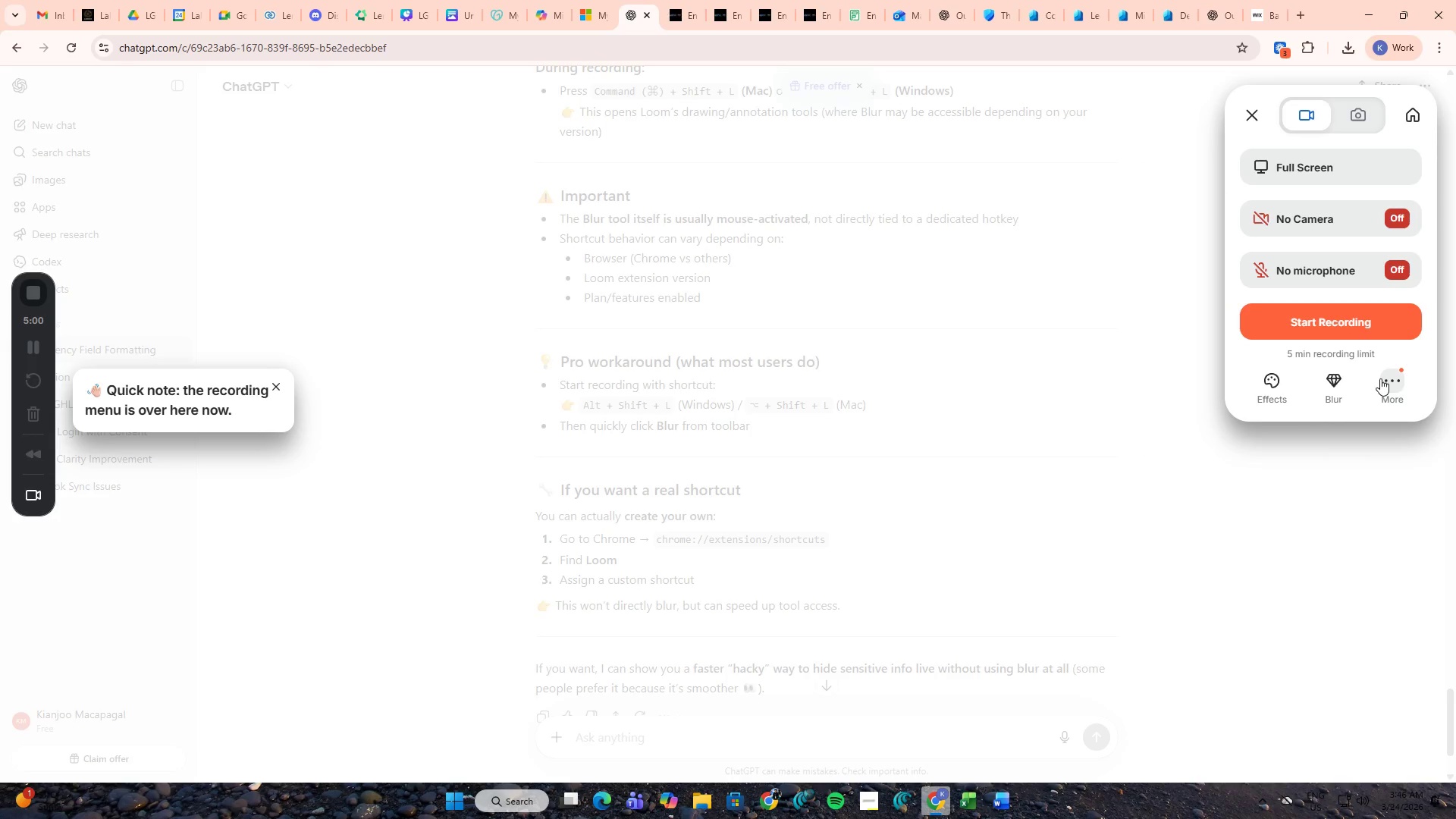 
left_click([1336, 380])
 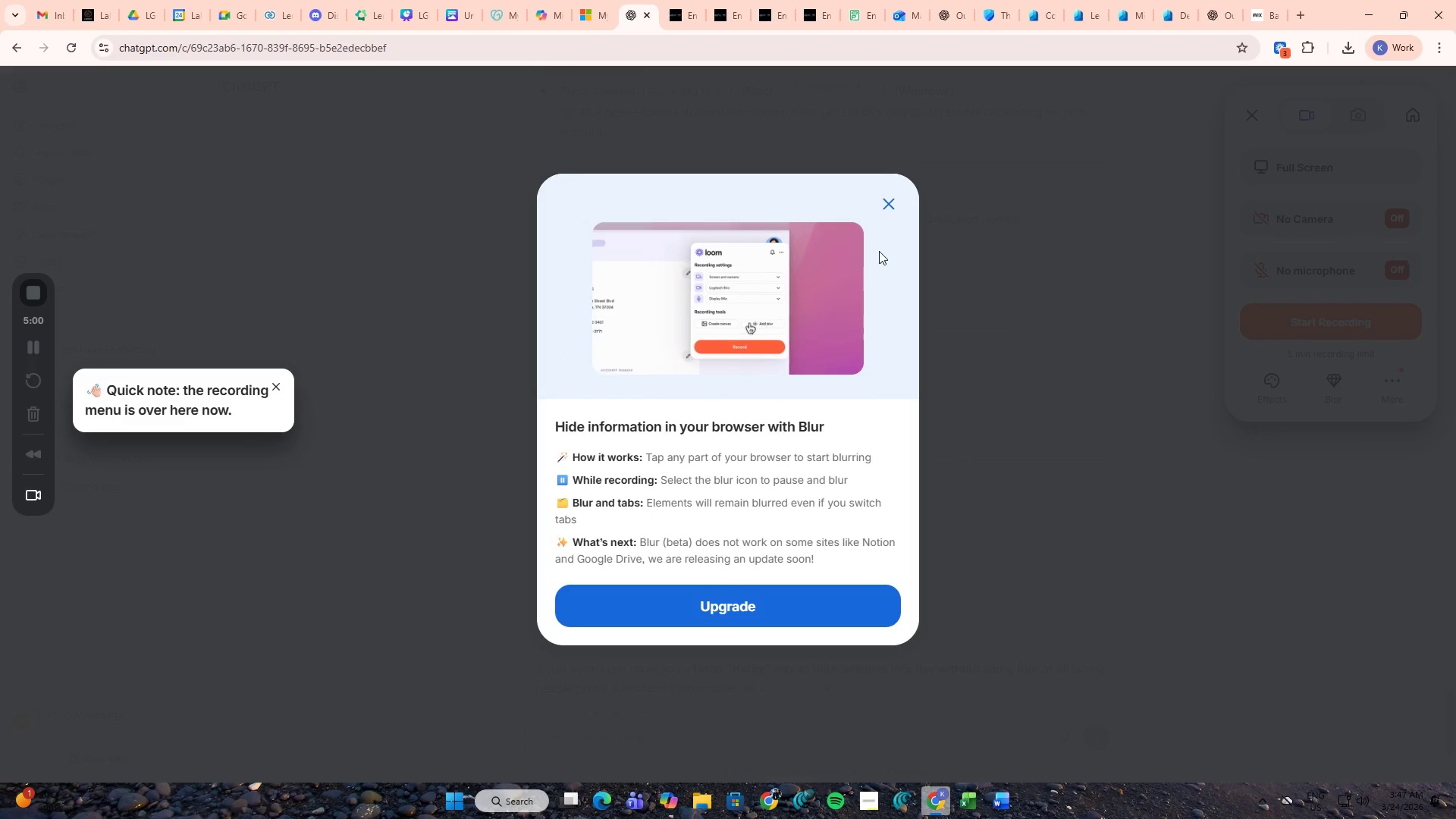 
mouse_move([887, 200])
 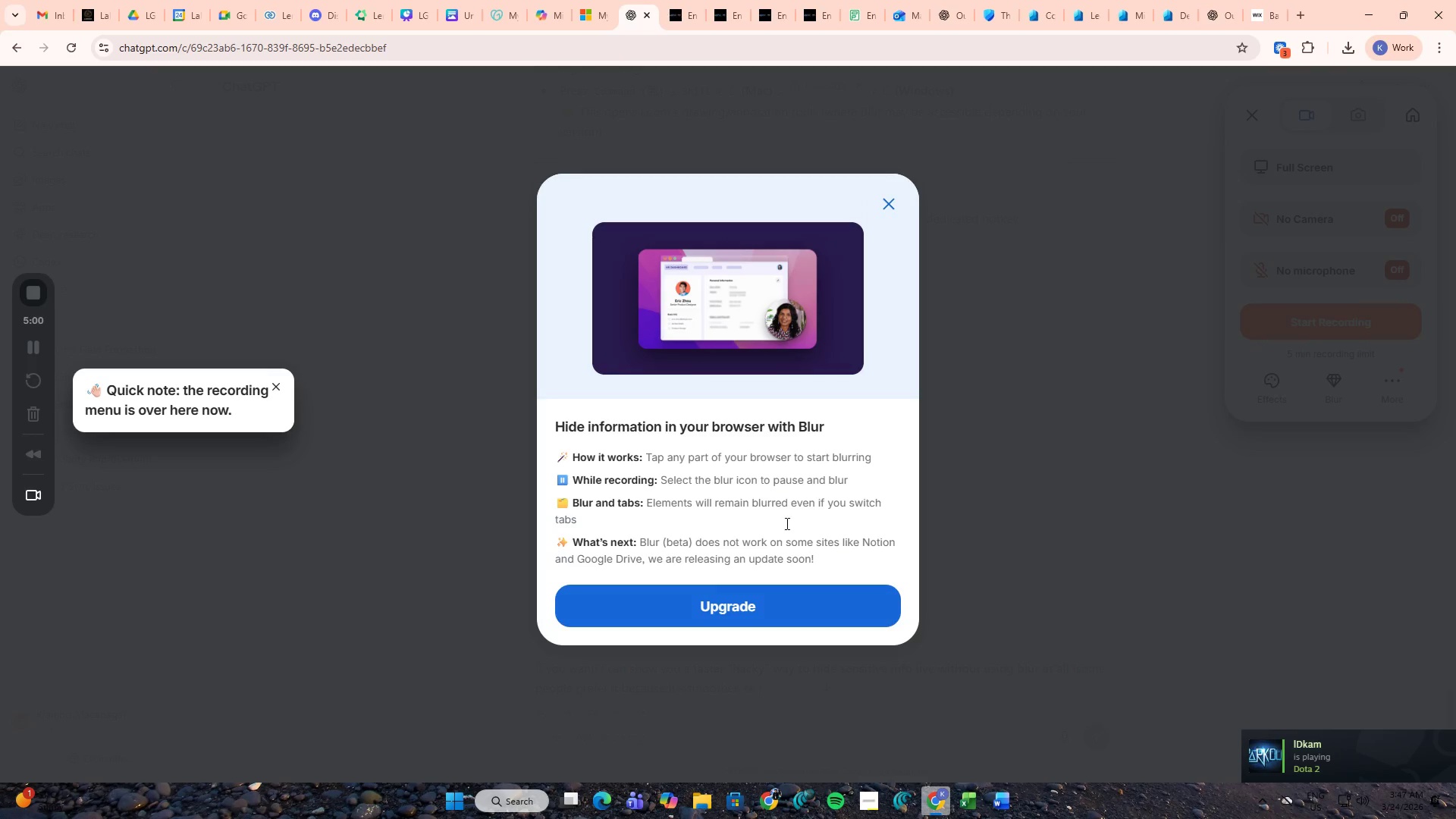 
left_click([883, 202])
 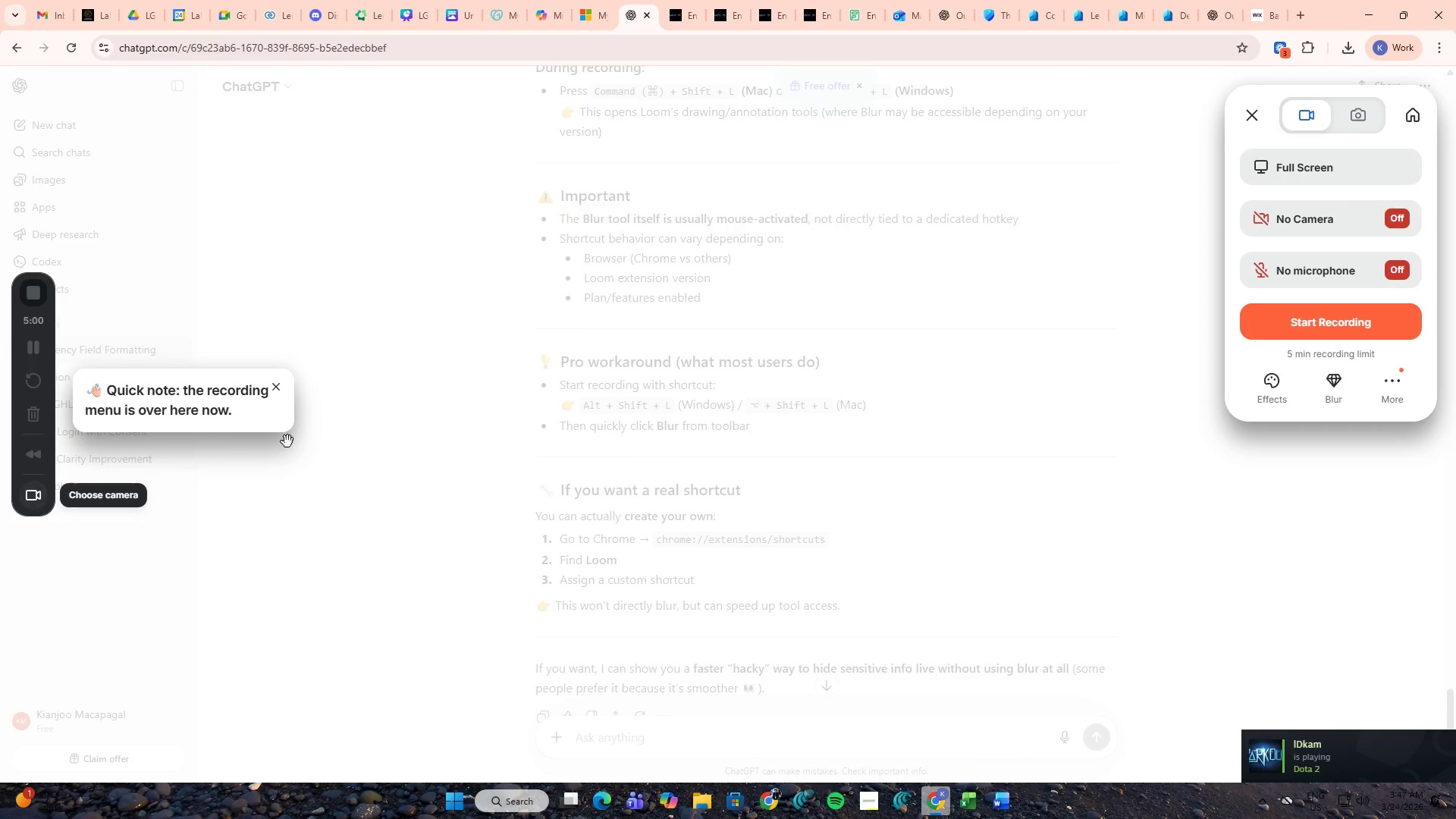 
wait(8.08)
 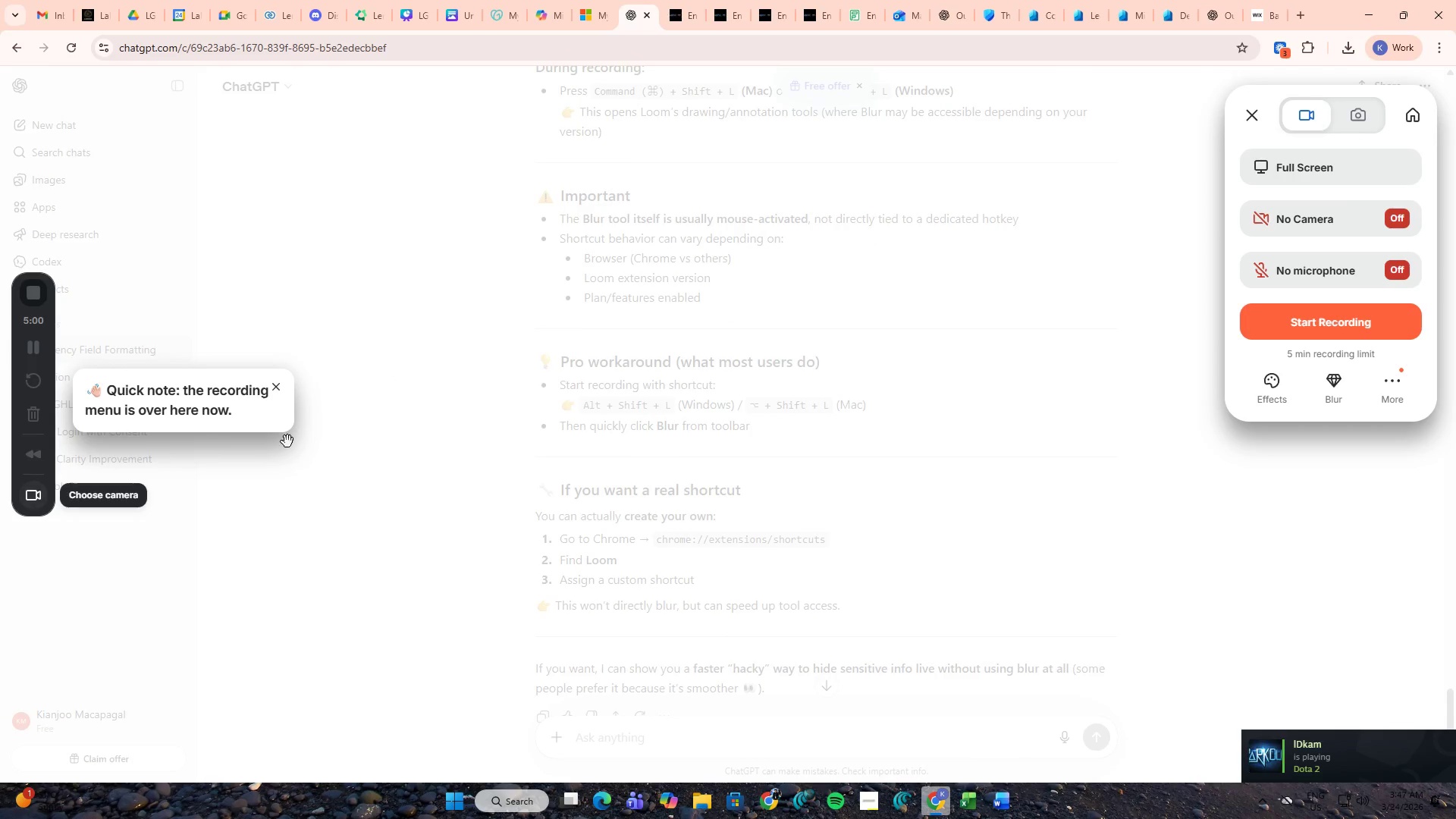 
left_click([1255, 331])
 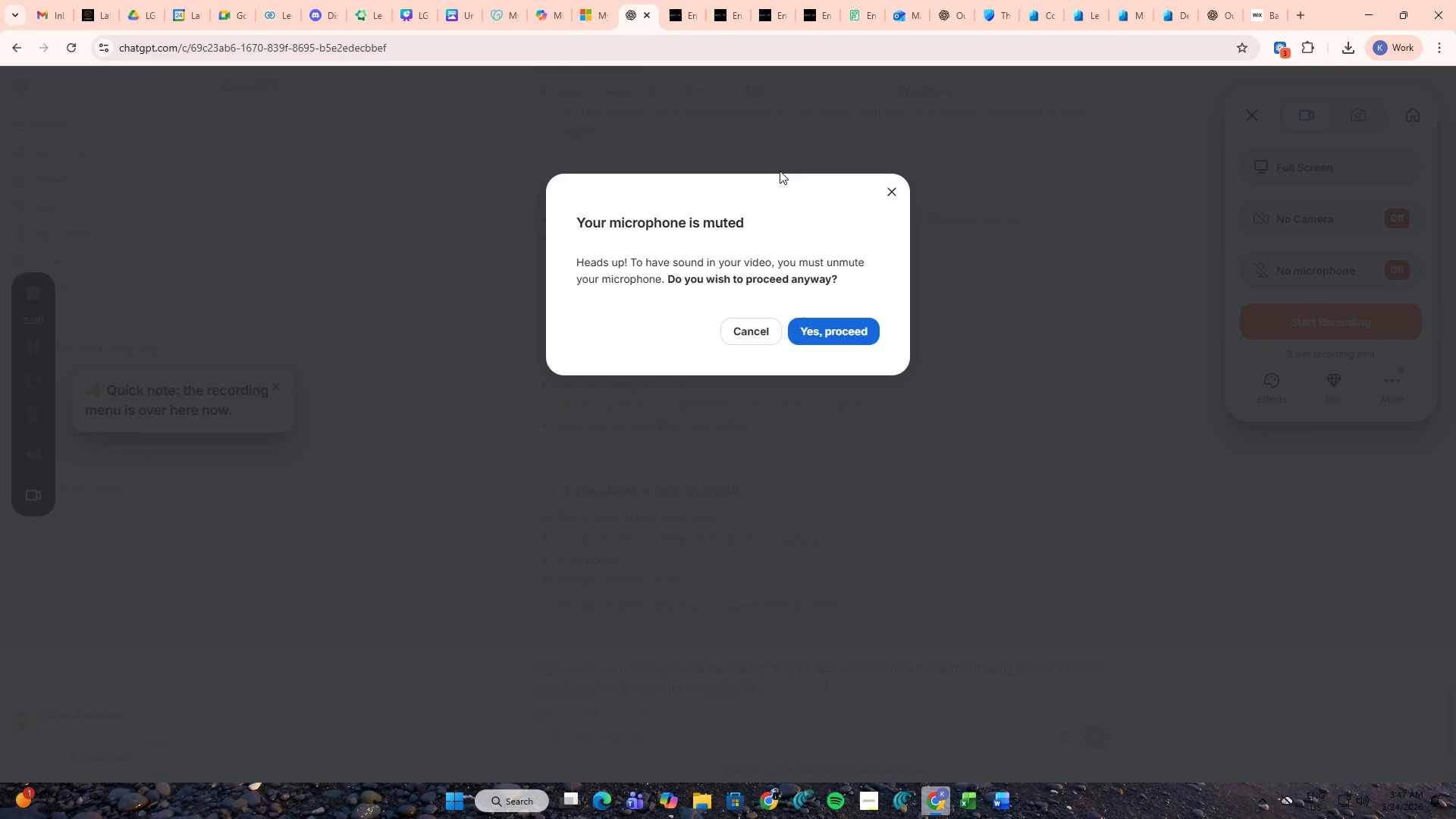 
wait(5.72)
 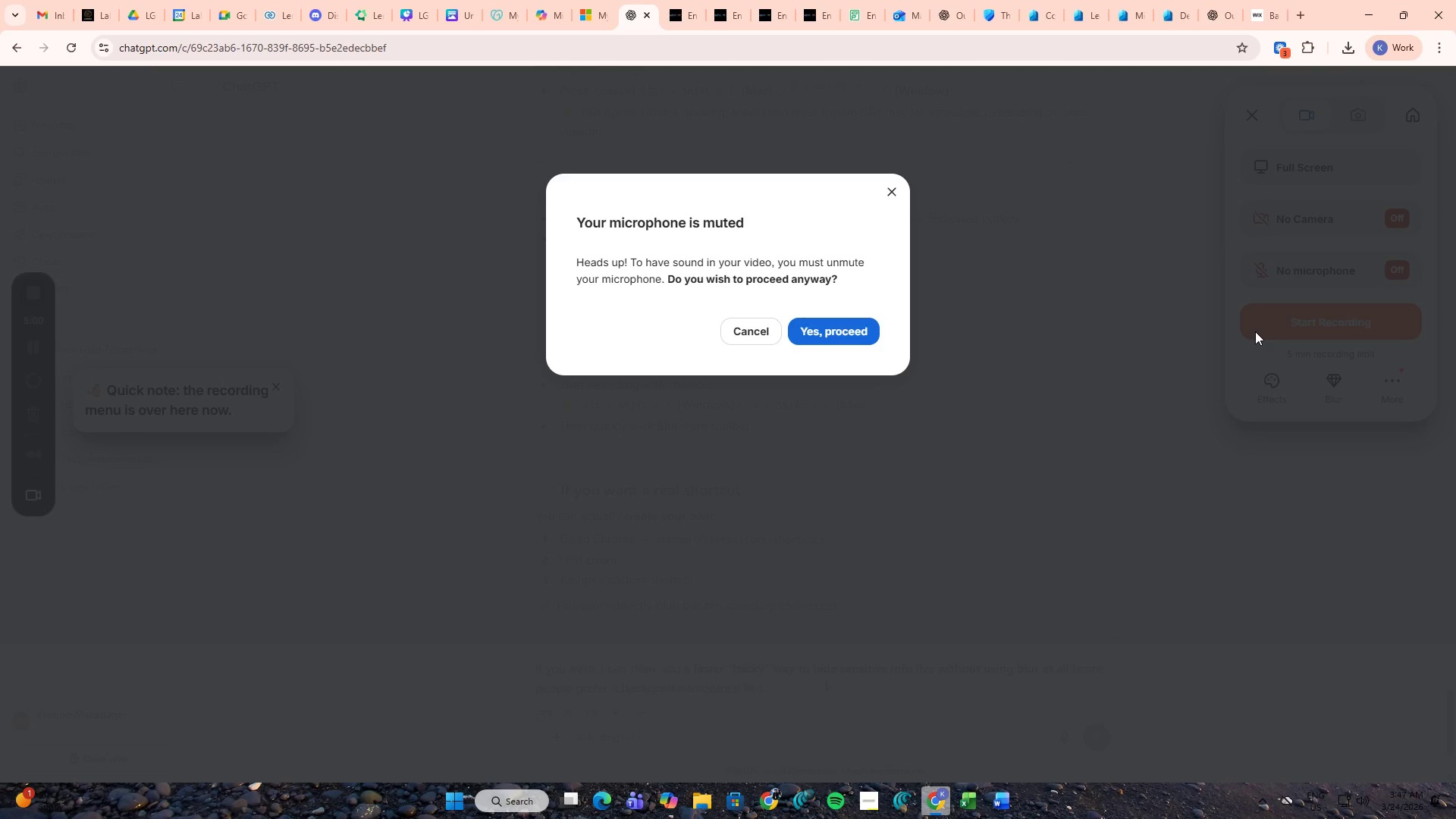 
left_click([832, 330])
 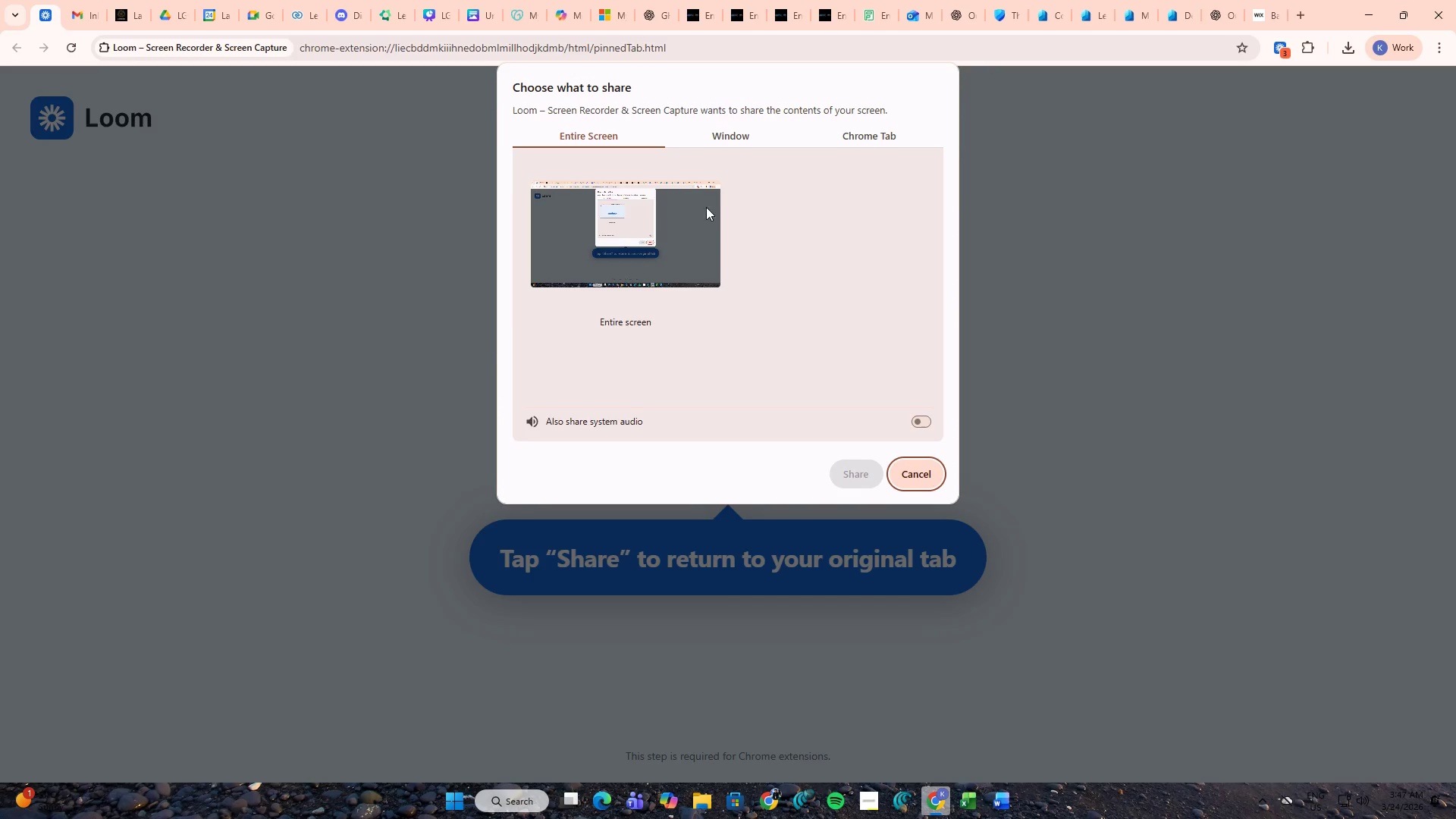 
left_click([622, 225])
 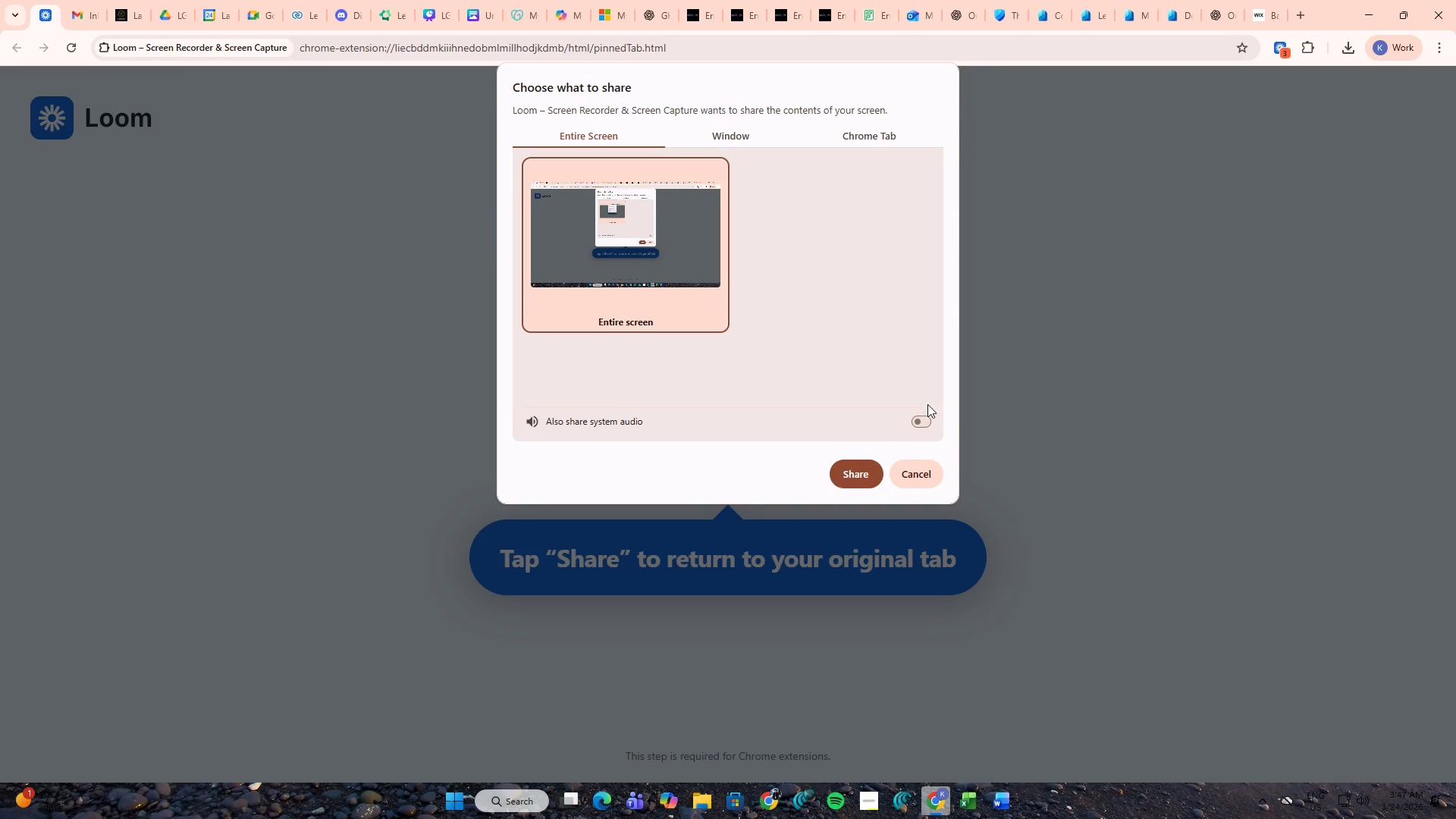 
left_click([922, 428])
 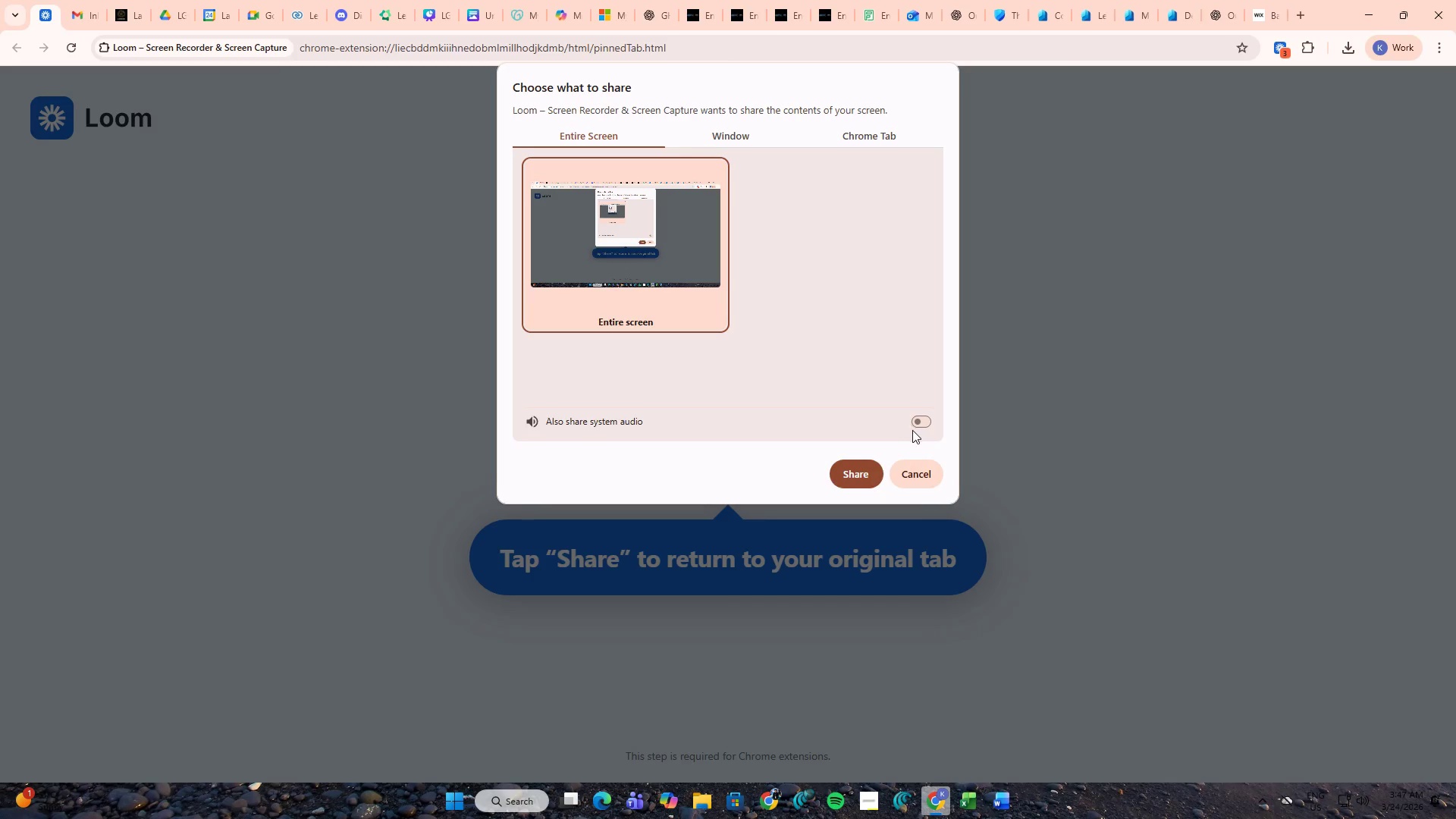 
left_click([915, 424])
 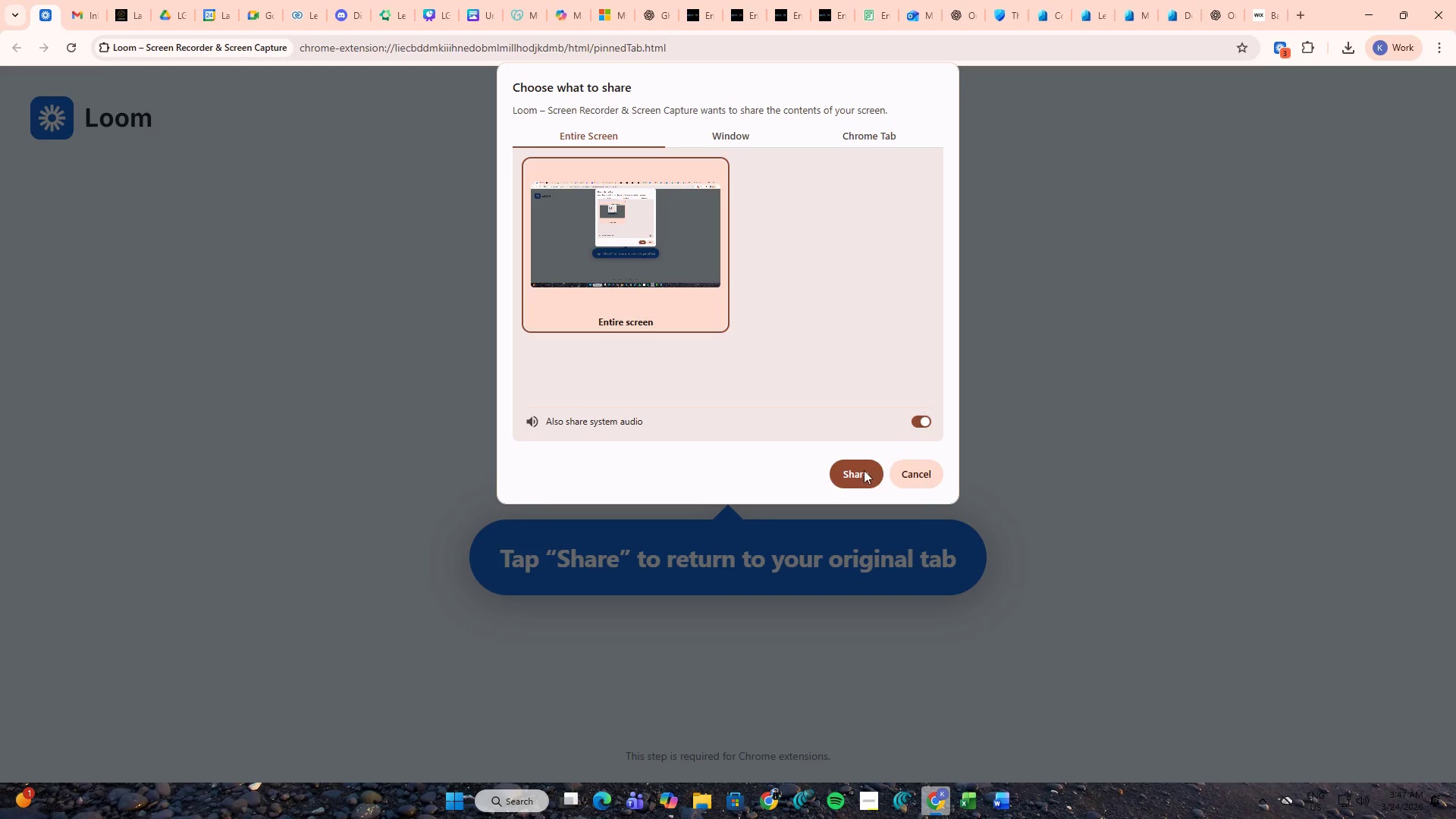 
left_click([864, 470])
 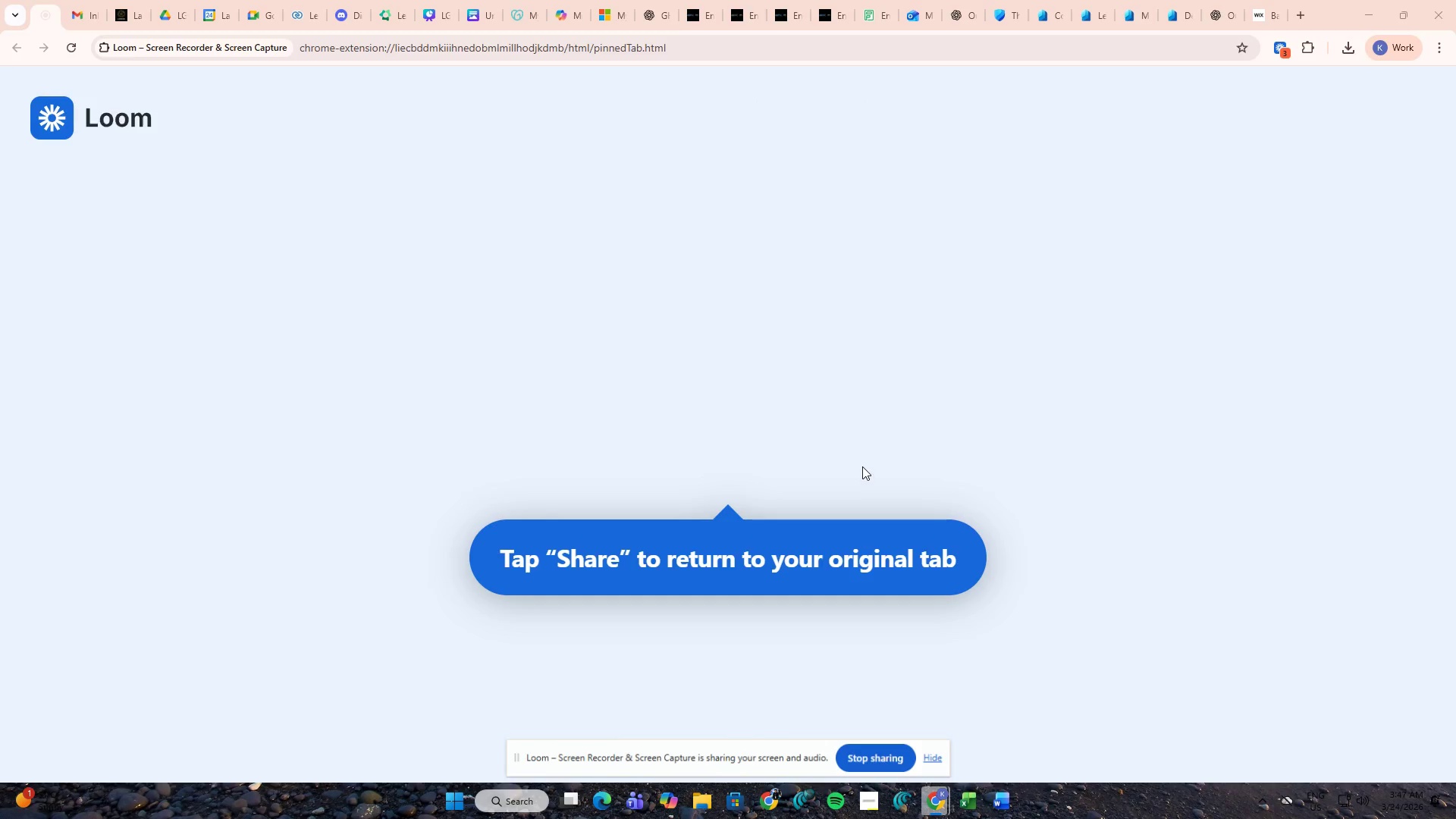 
mouse_move([844, 397])
 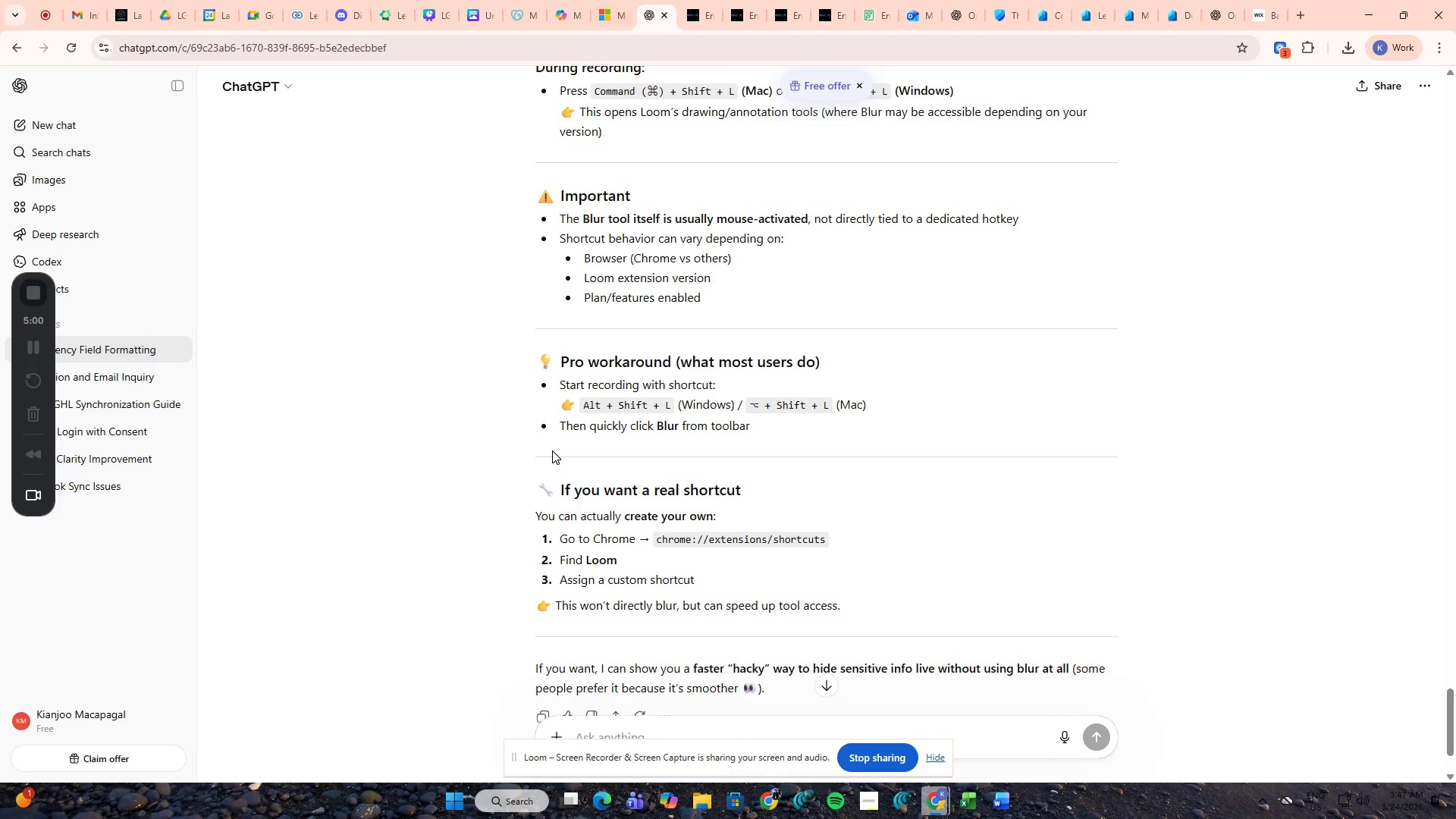 
scroll: coordinate [515, 473], scroll_direction: down, amount: 3.0
 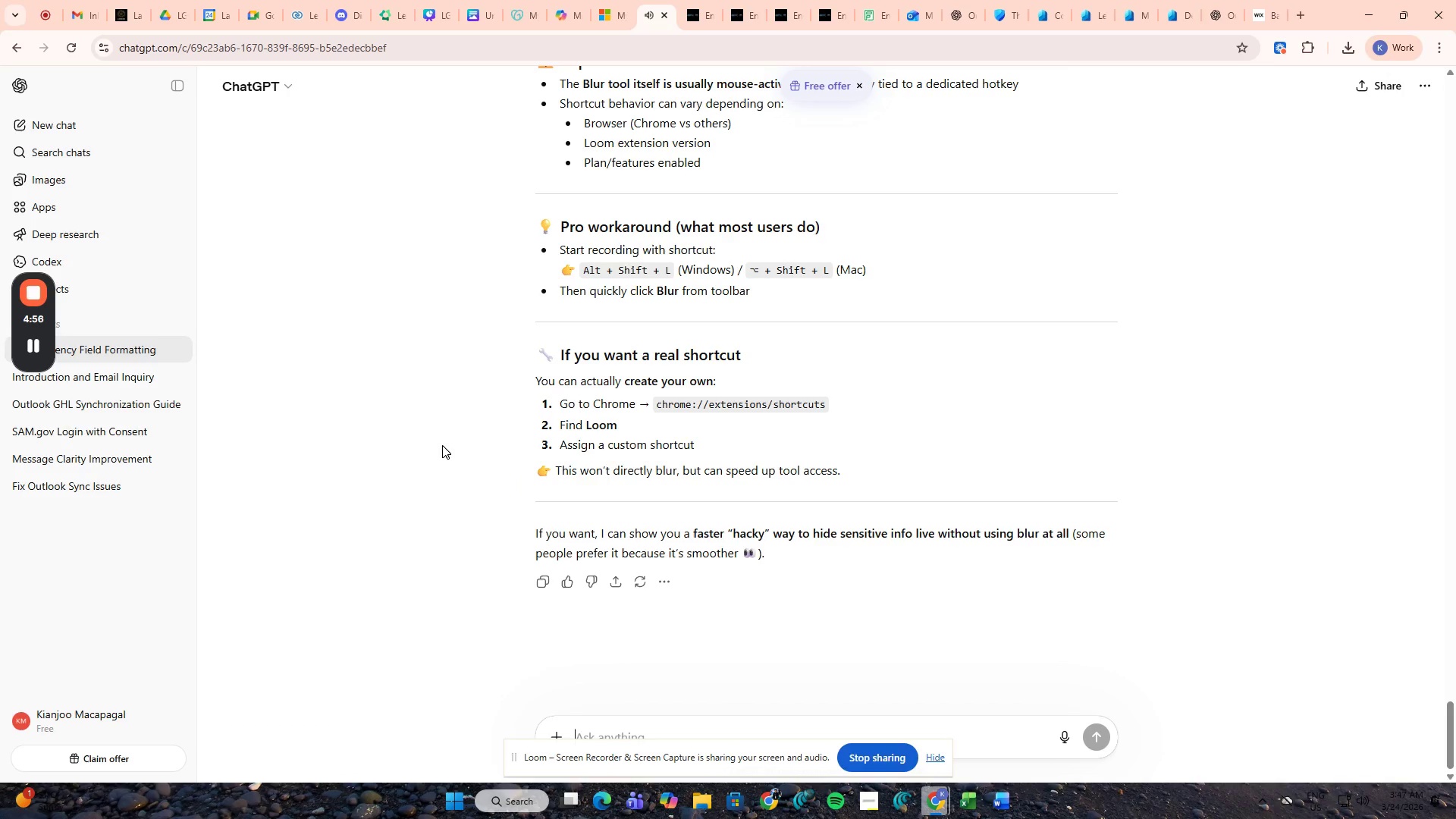 
scroll: coordinate [441, 442], scroll_direction: up, amount: 1.0
 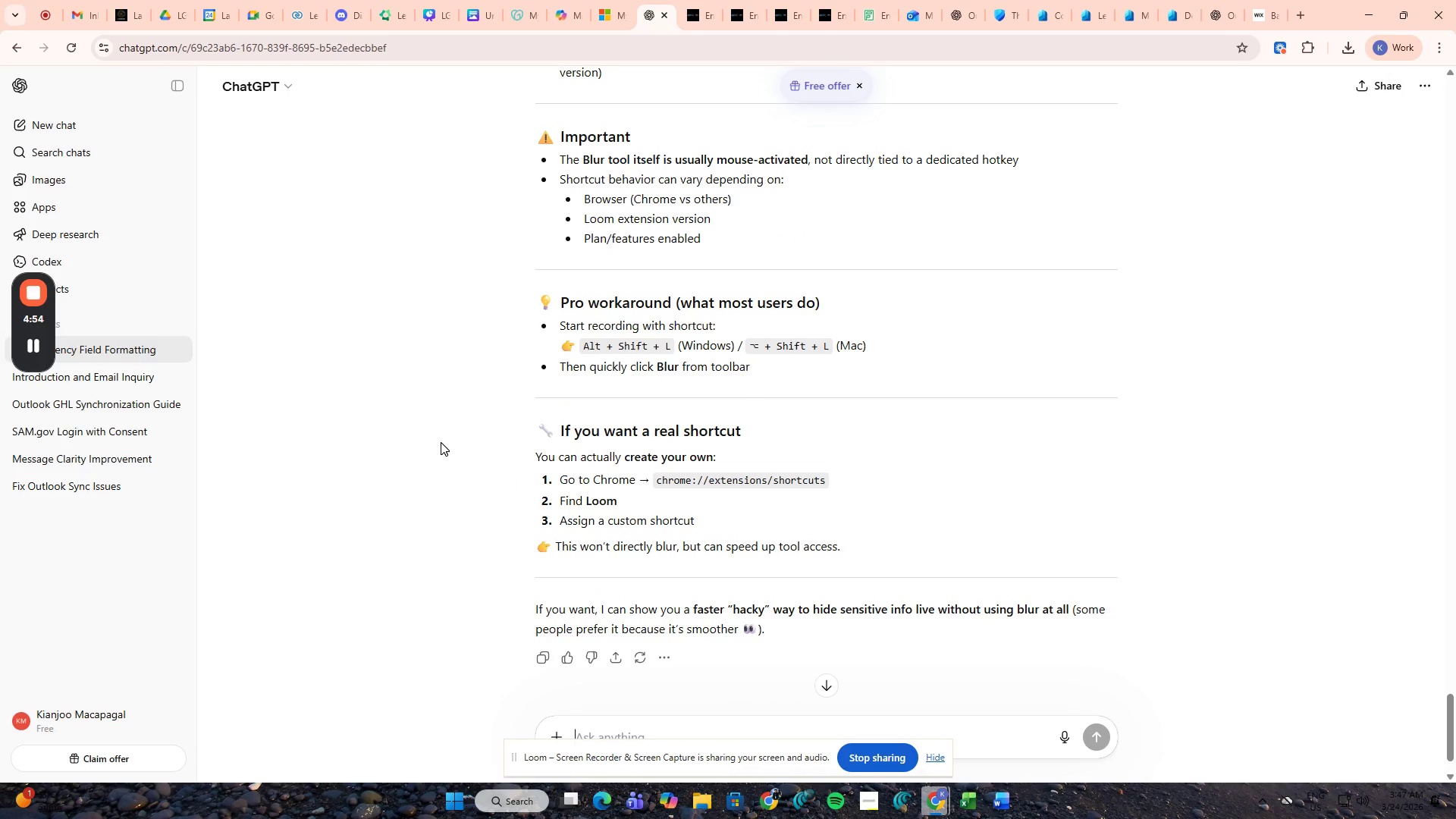 
key(Meta+Shift+L)
 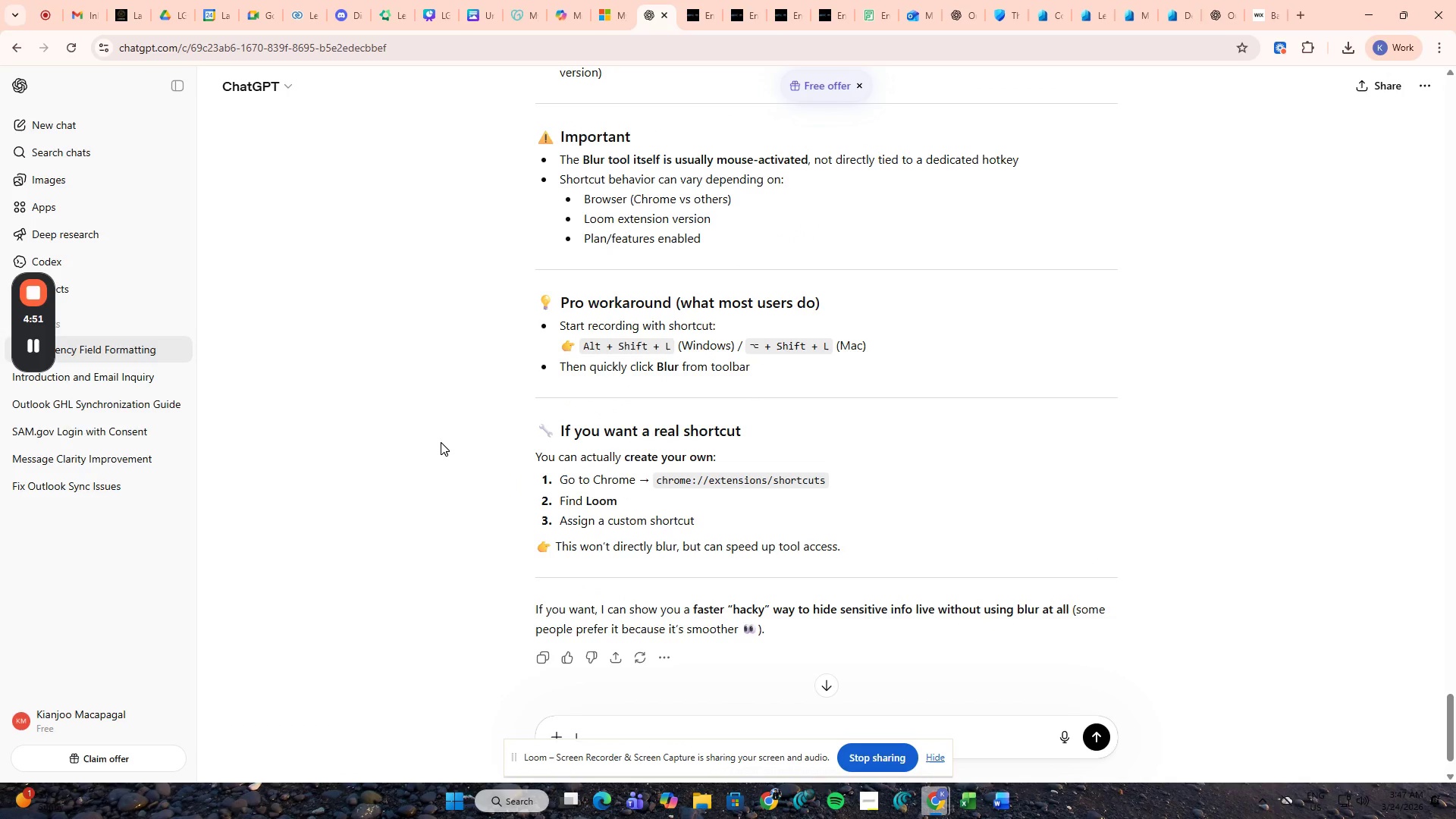 
left_click([441, 442])
 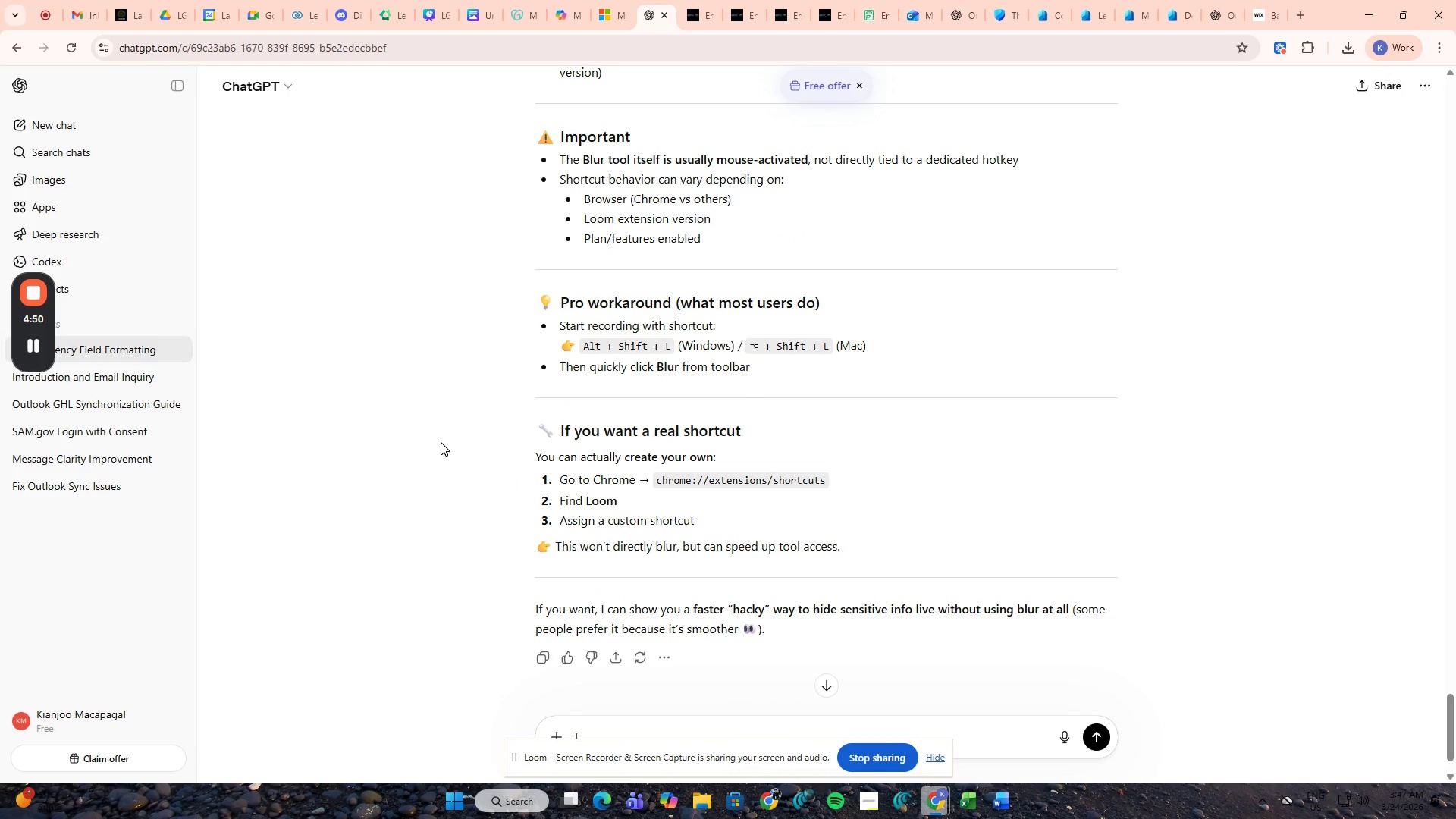 
key(Meta+Shift+L)
 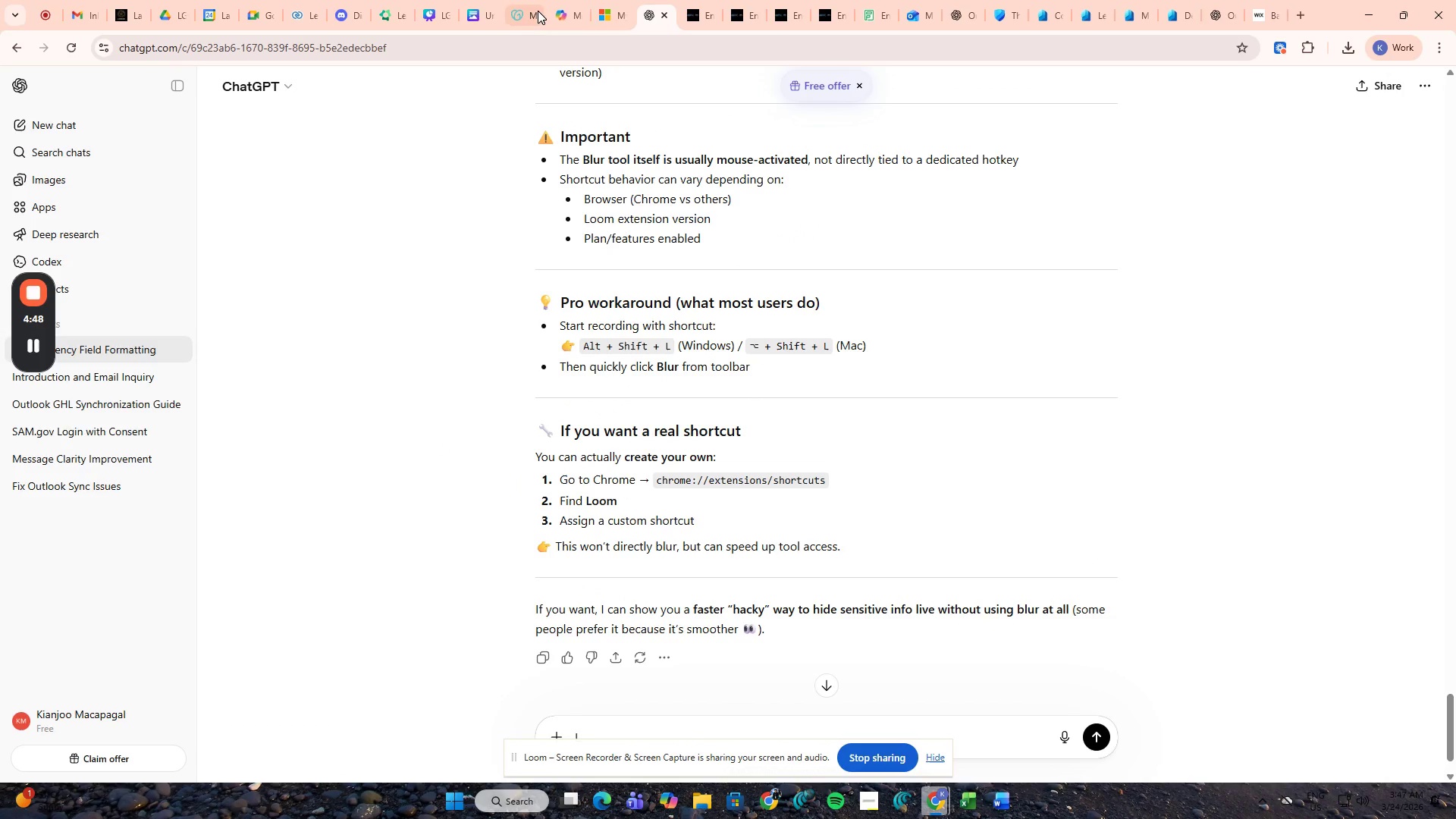 
left_click([691, 0])
 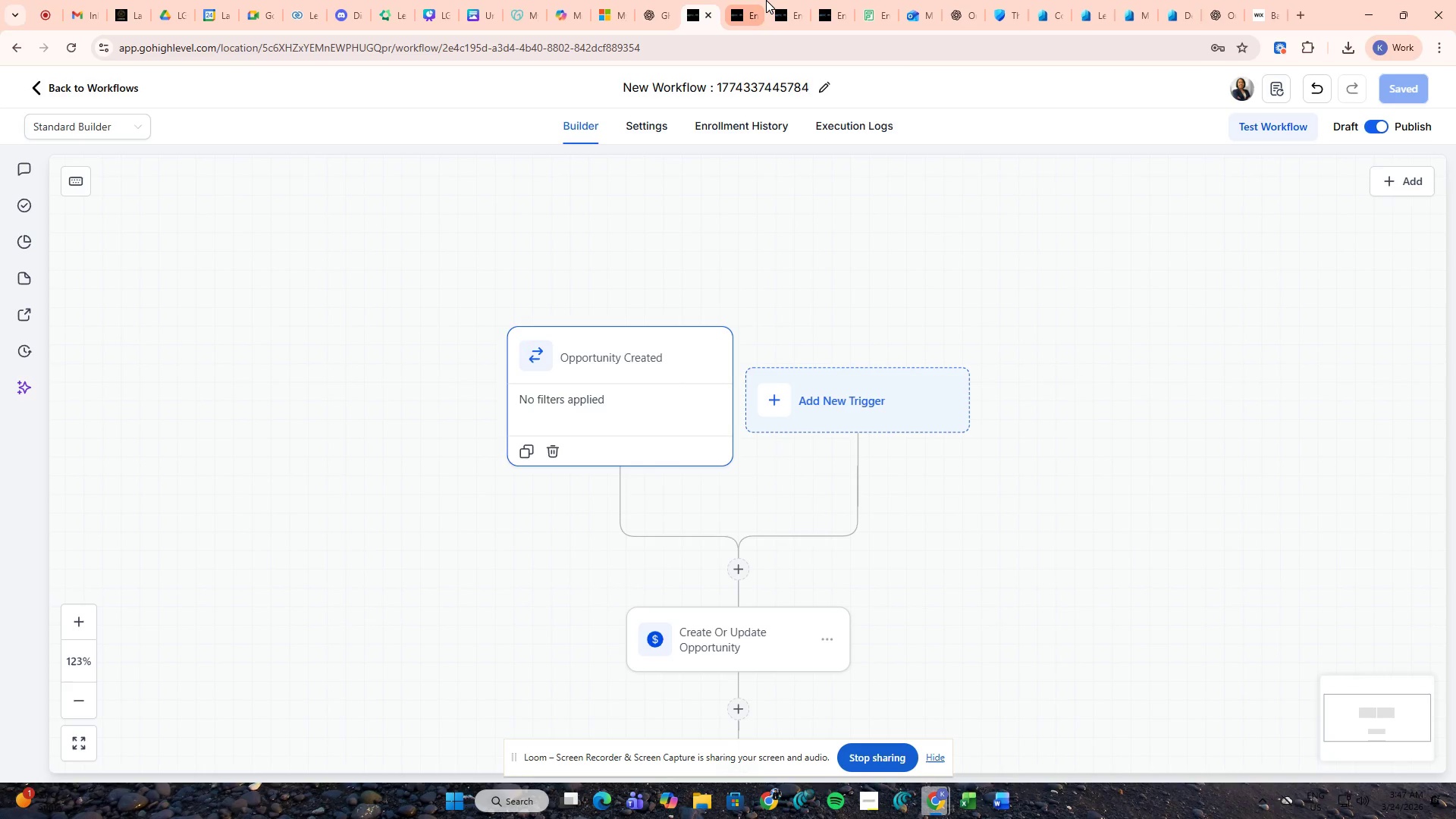 
left_click([766, 0])
 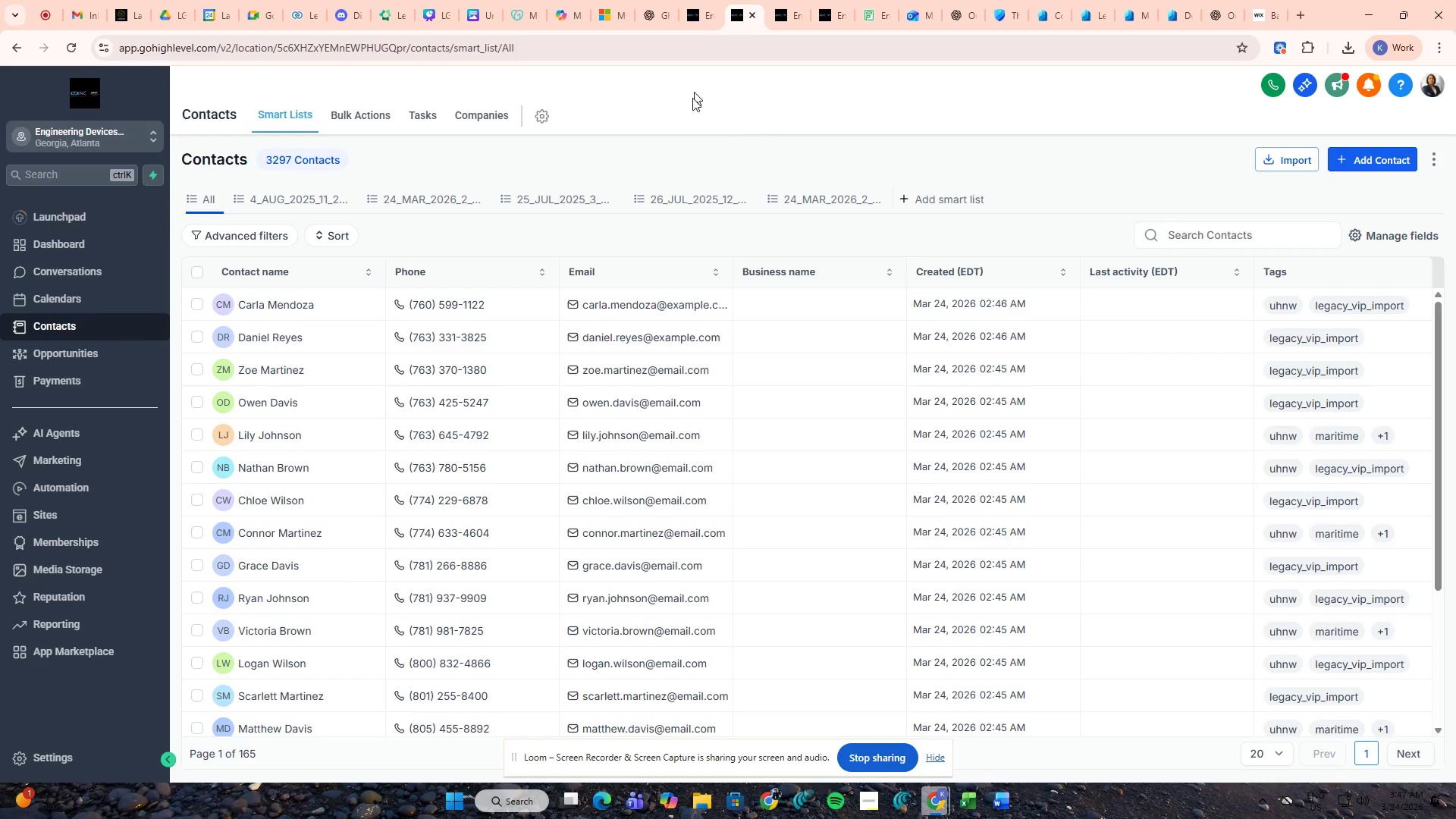 
hold_key(key=ShiftLeft, duration=0.38)
 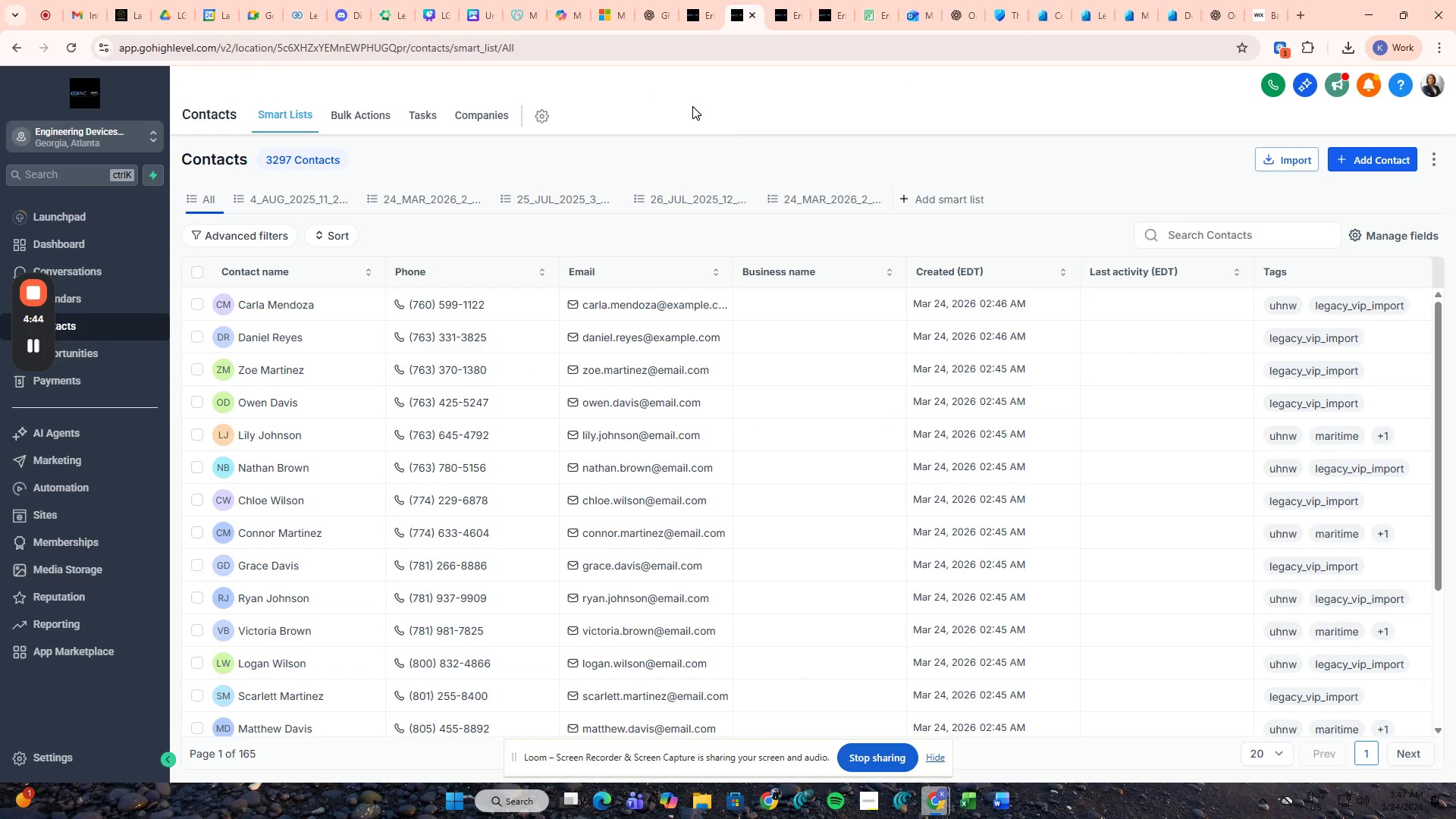 
key(Meta+L)
 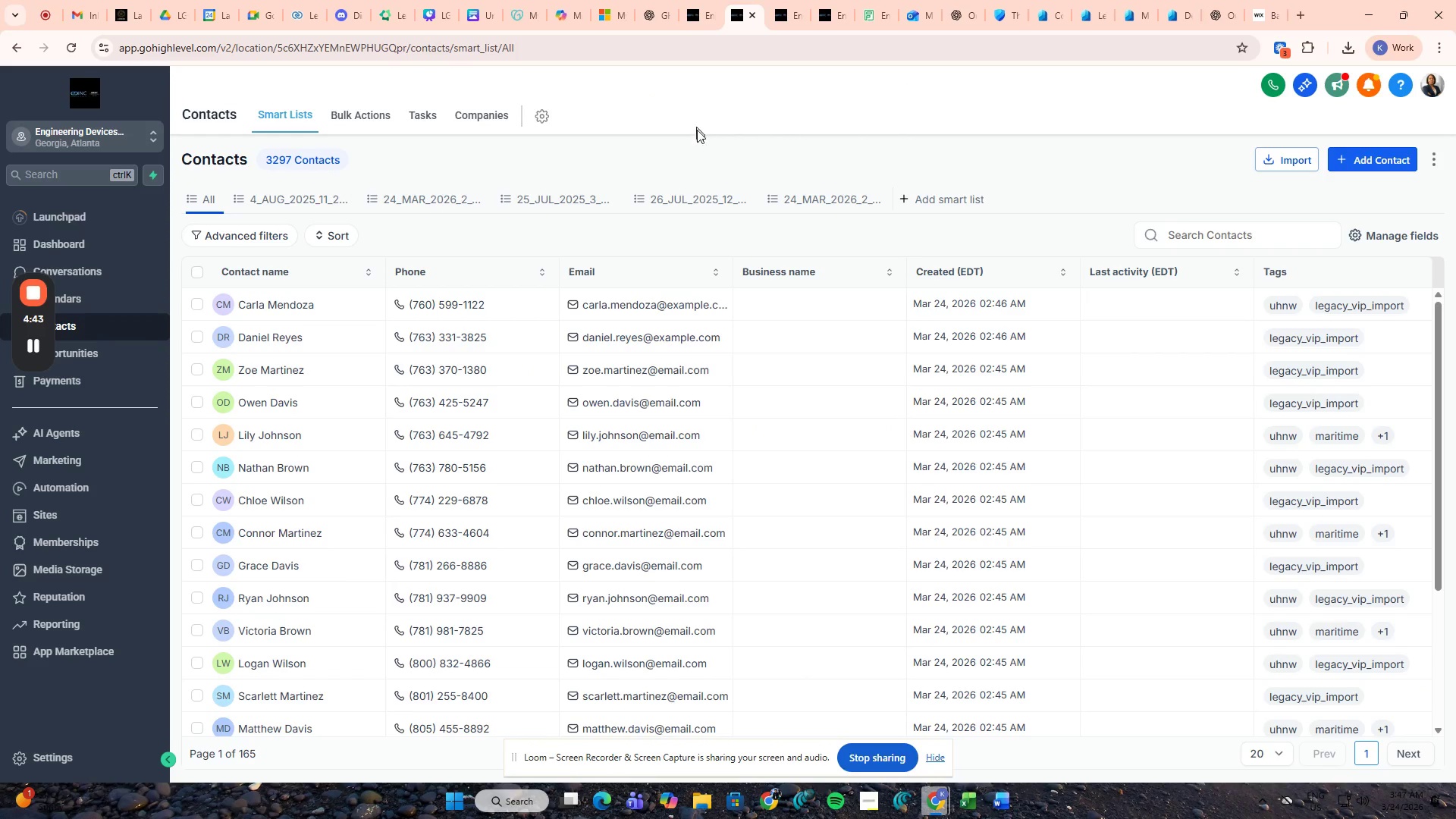 
hold_key(key=MetaLeft, duration=1.33)
 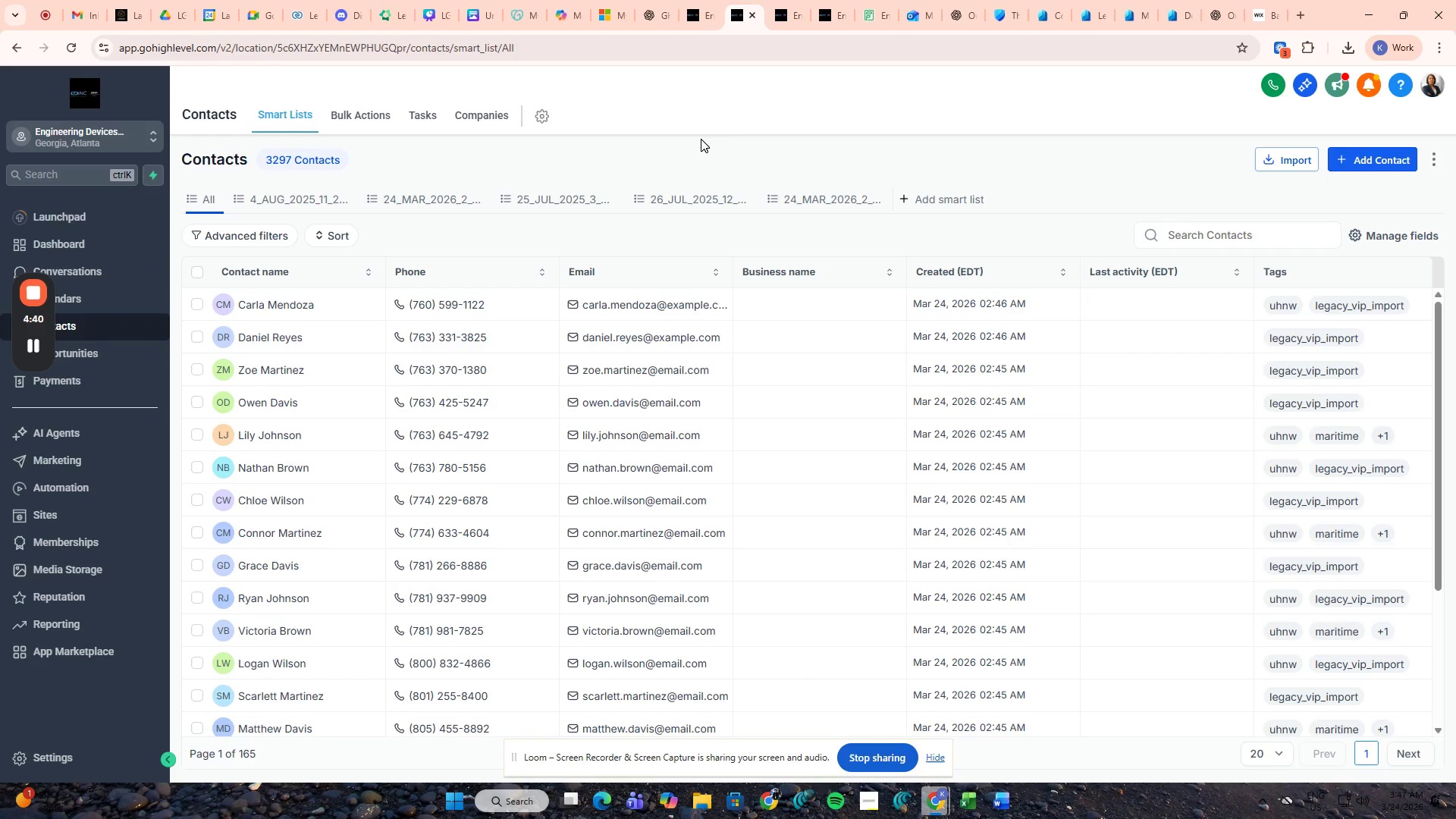 
hold_key(key=ShiftLeft, duration=1.17)
 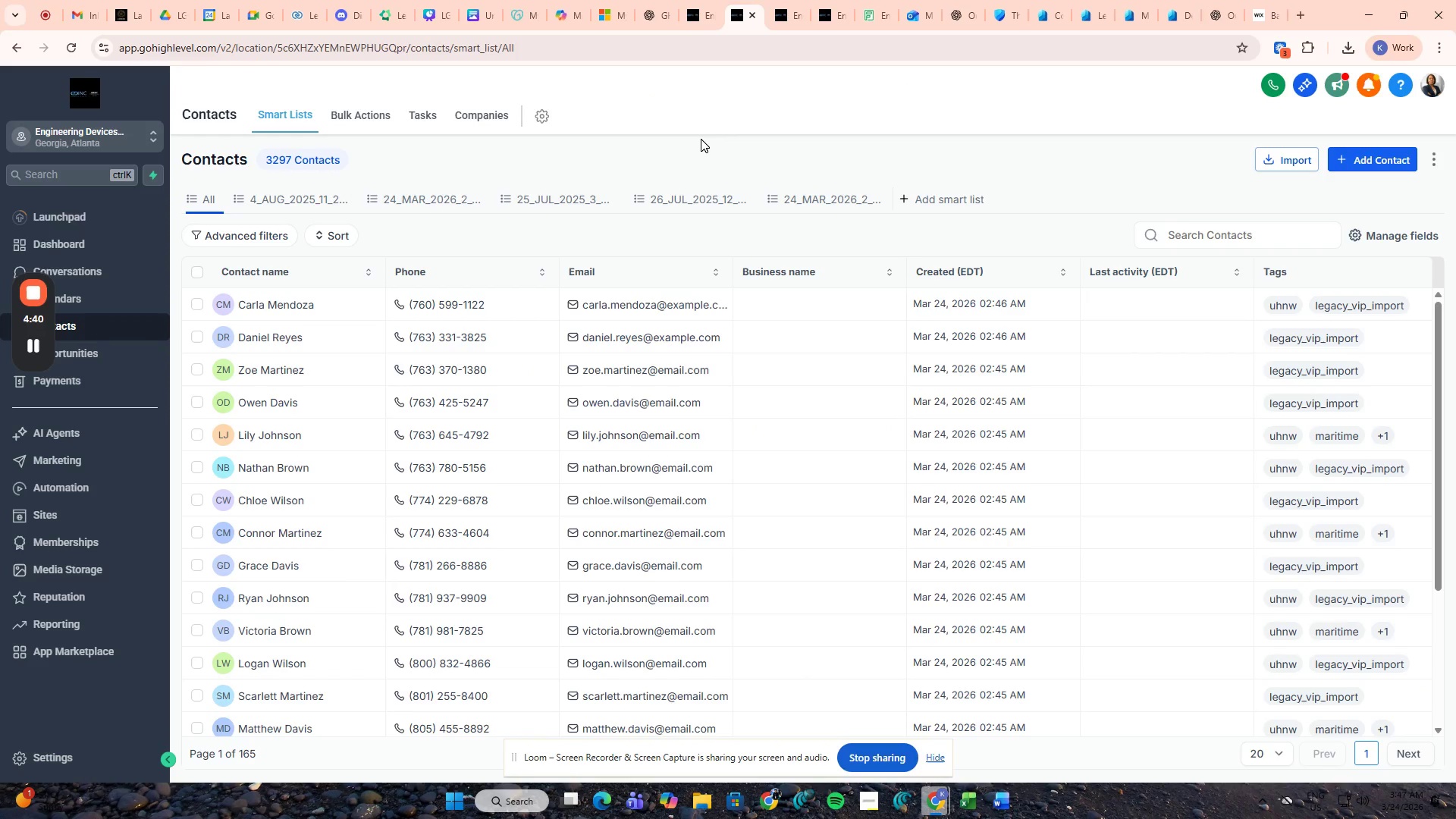 
hold_key(key=L, duration=0.33)
 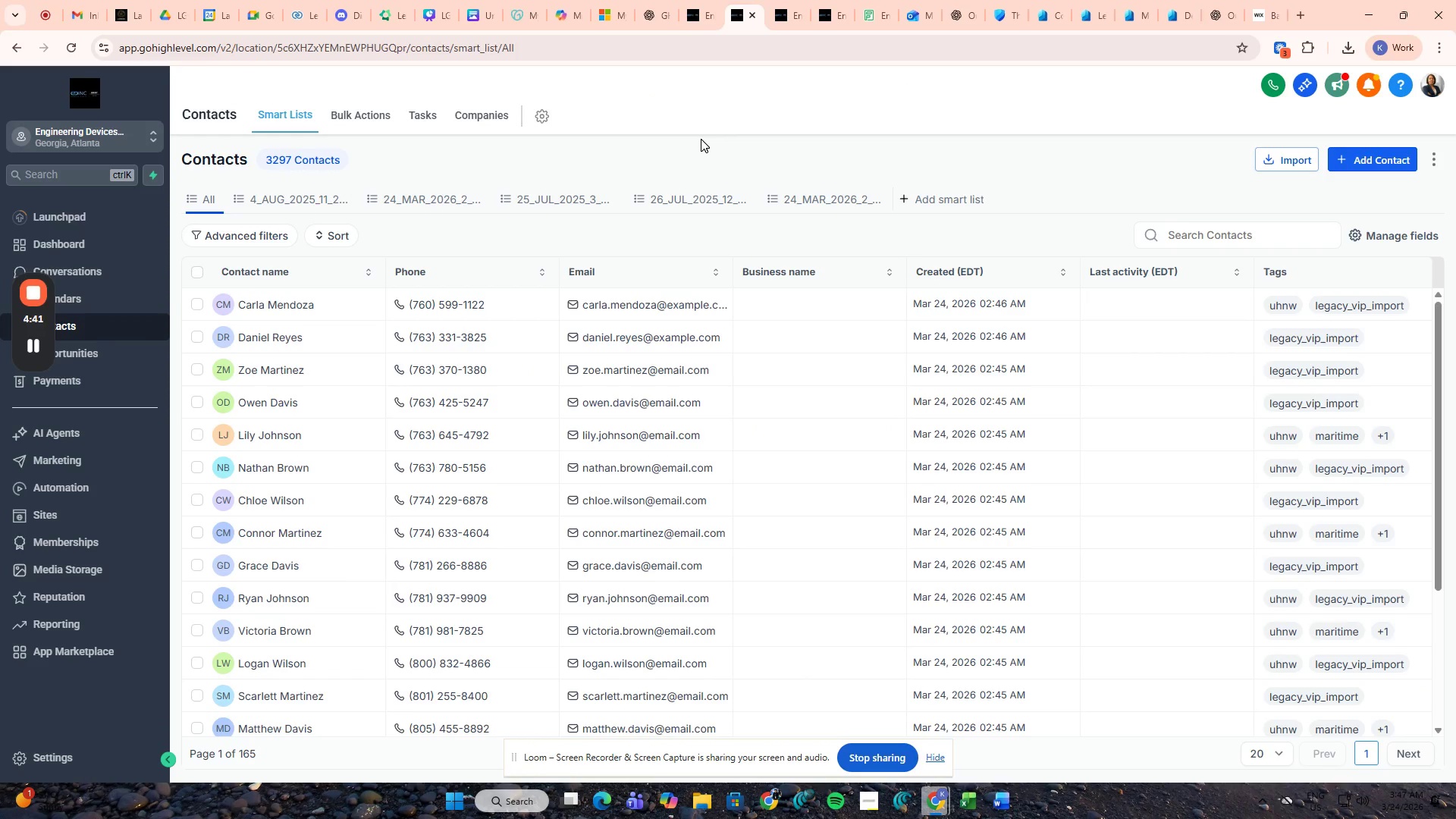 
key(Meta+Shift+L)
 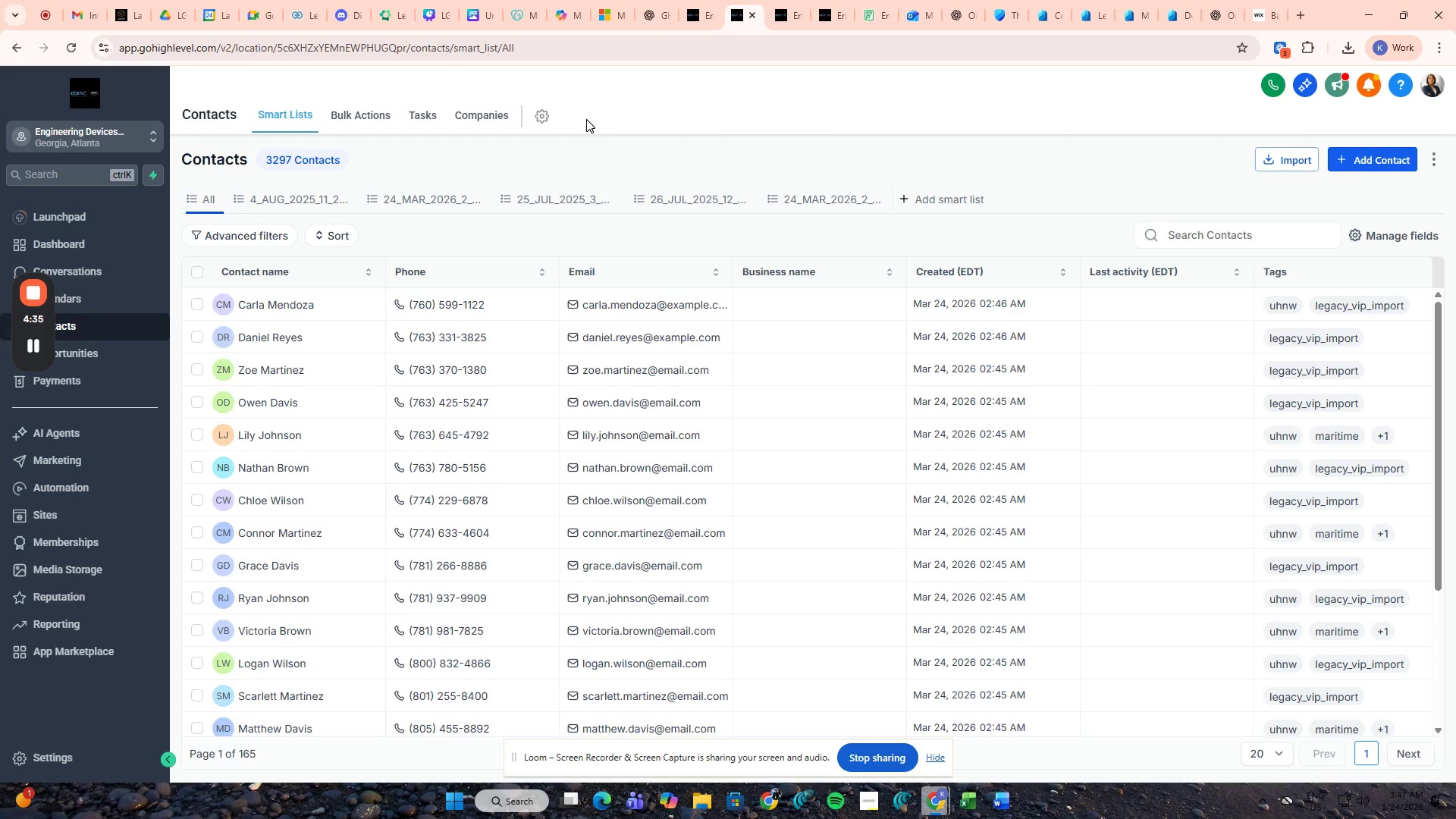 
wait(7.0)
 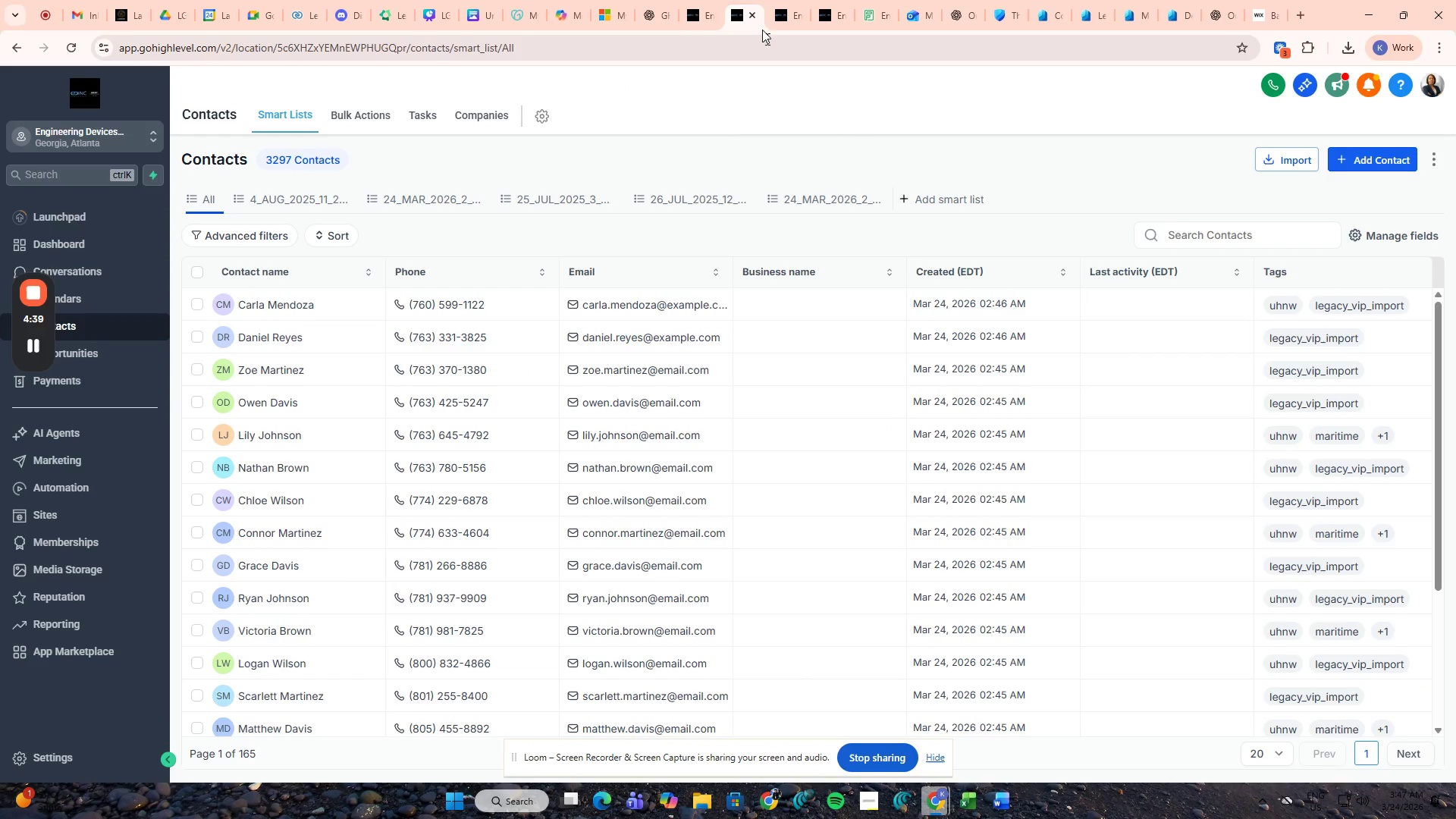 
left_click([765, 118])
 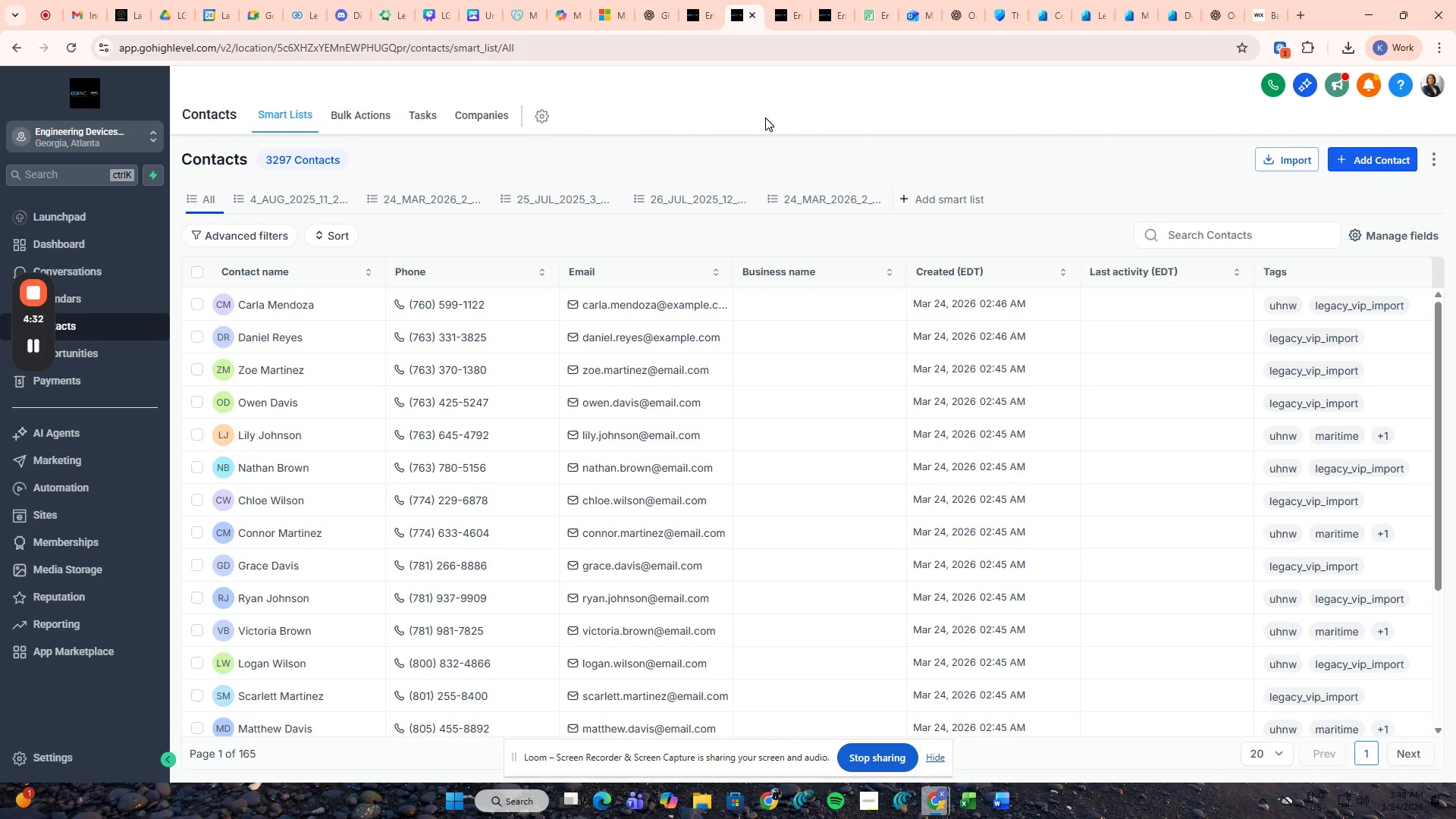 
key(Shift+L)
 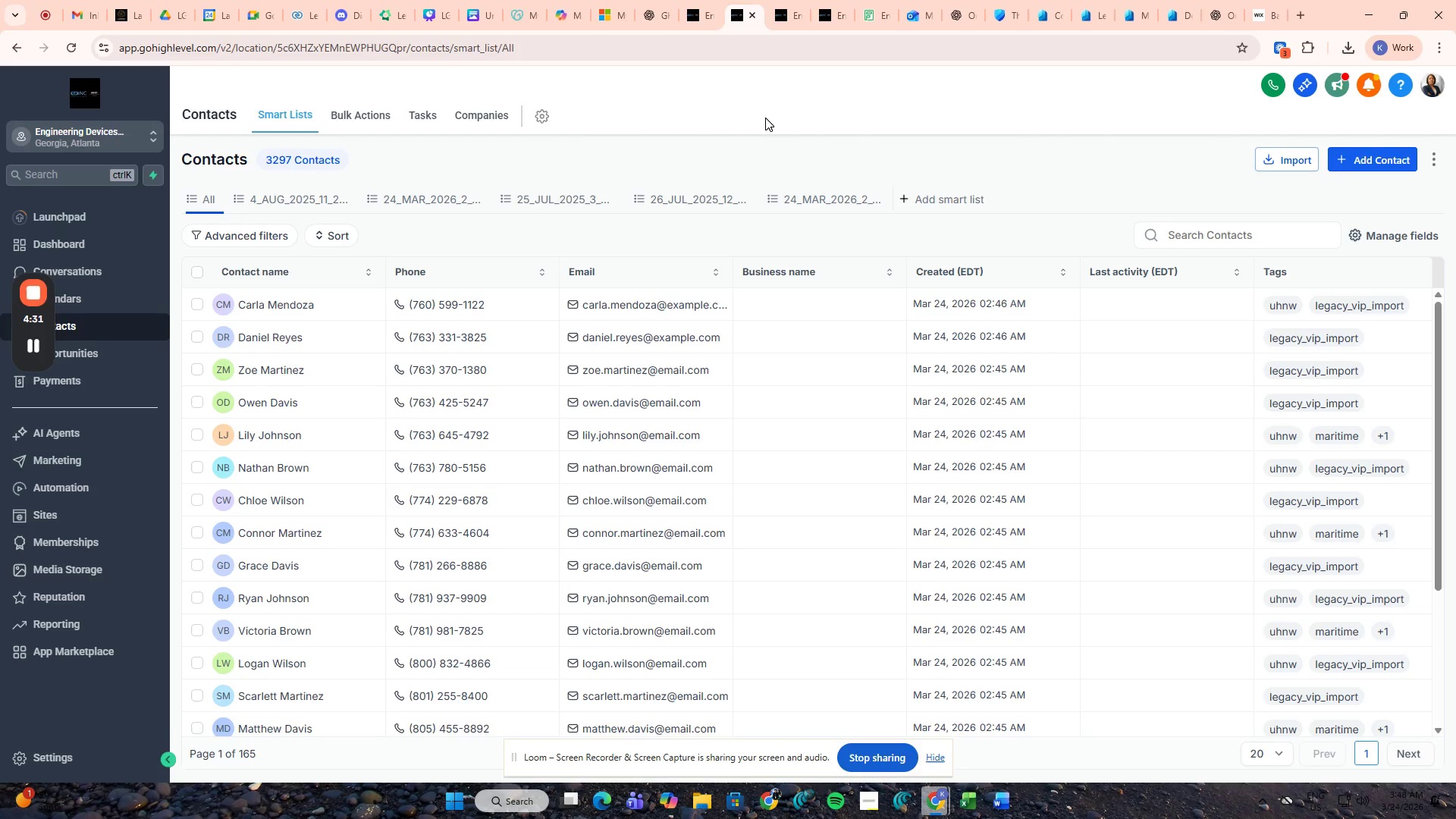 
key(Meta+Shift+L)
 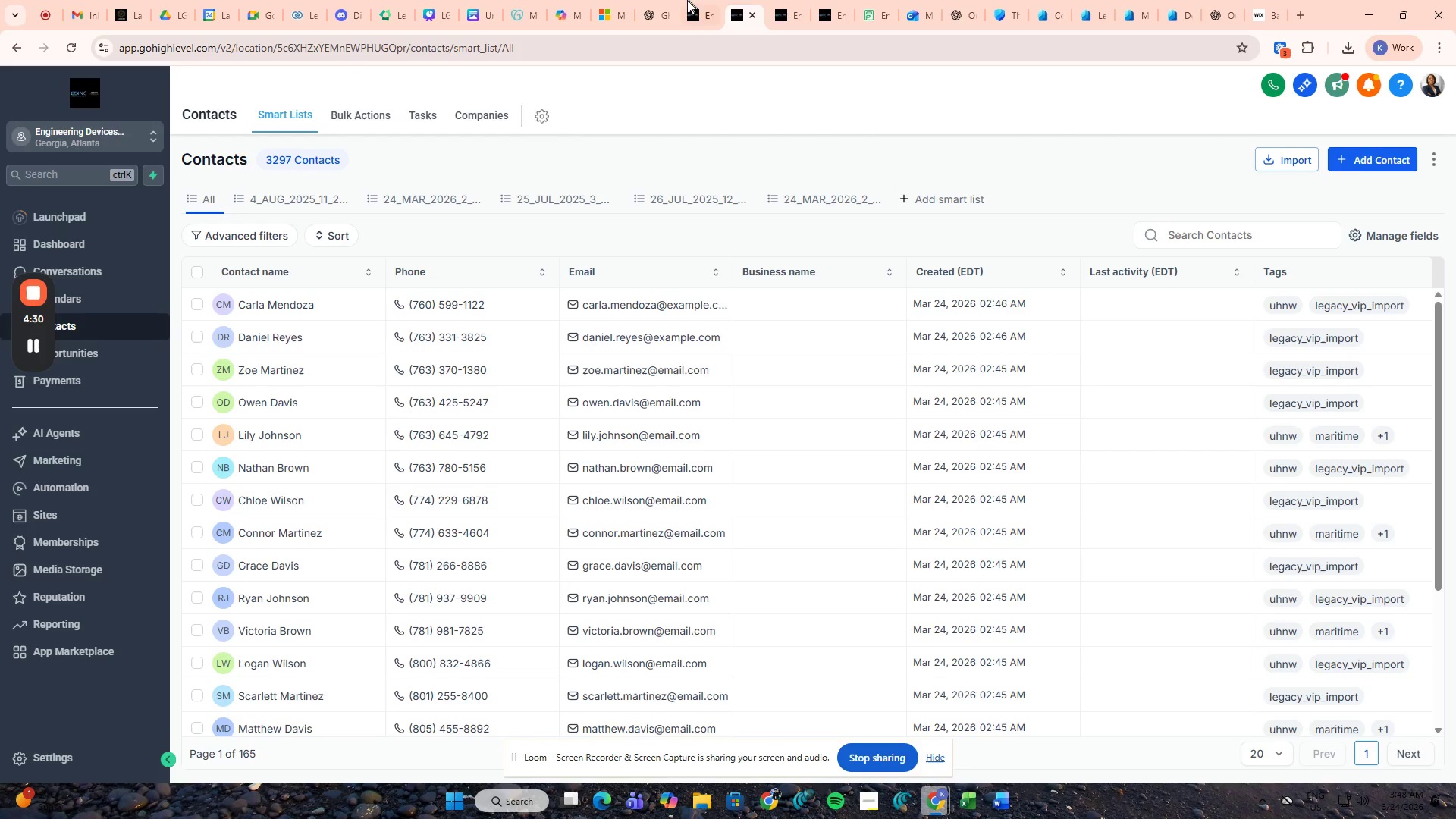 
left_click([671, 0])
 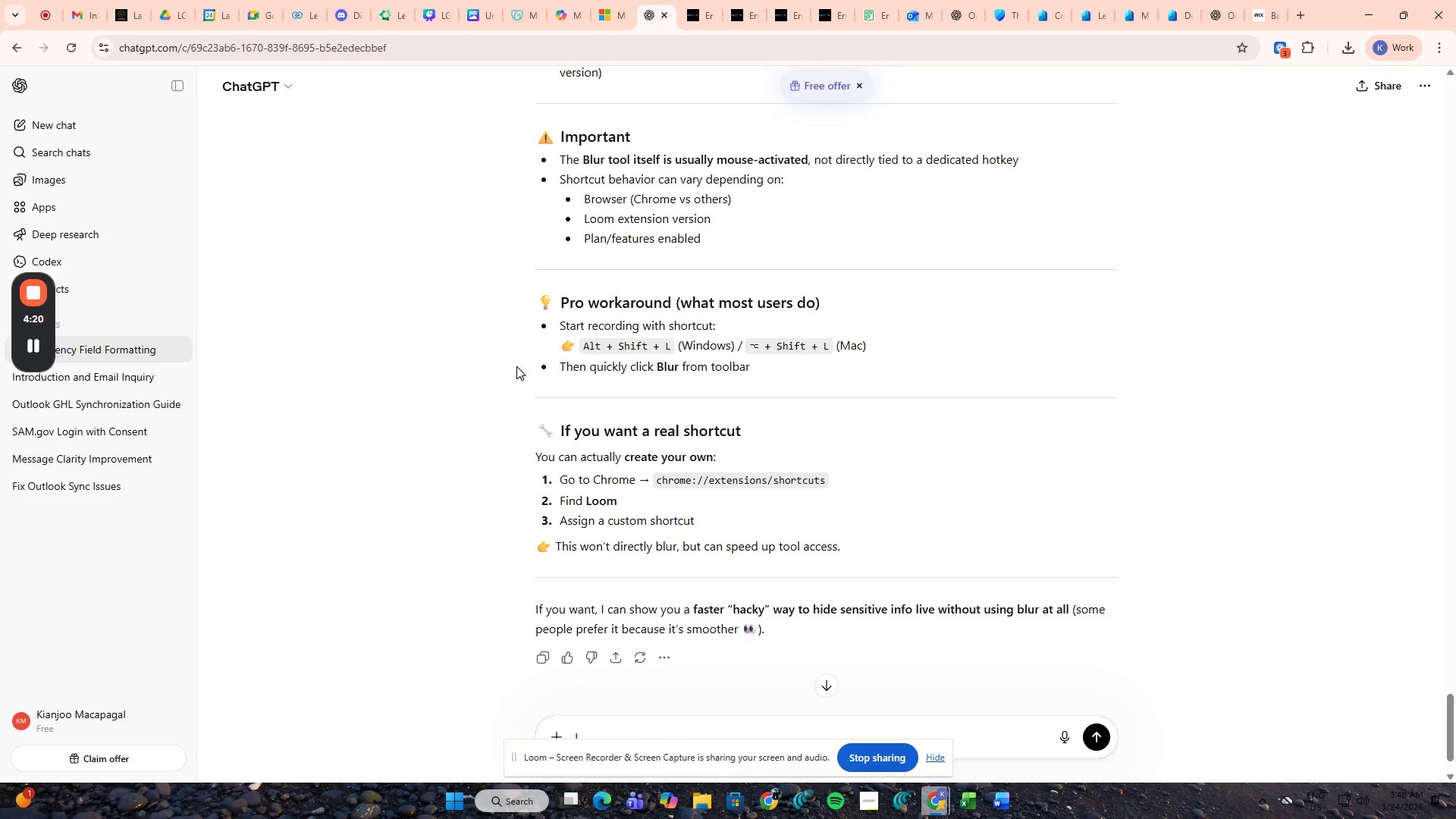 
wait(13.88)
 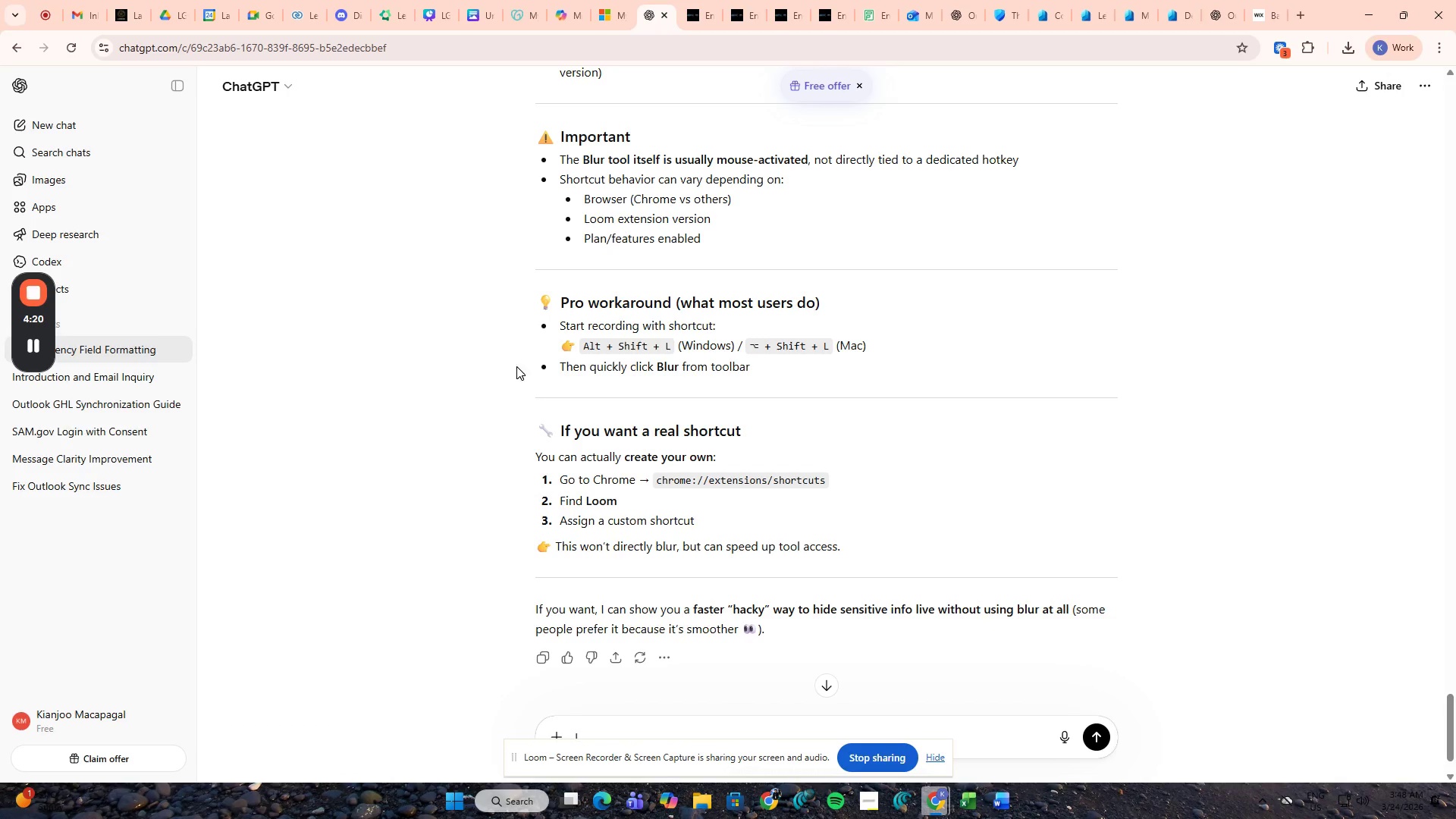 
left_click([40, 300])
 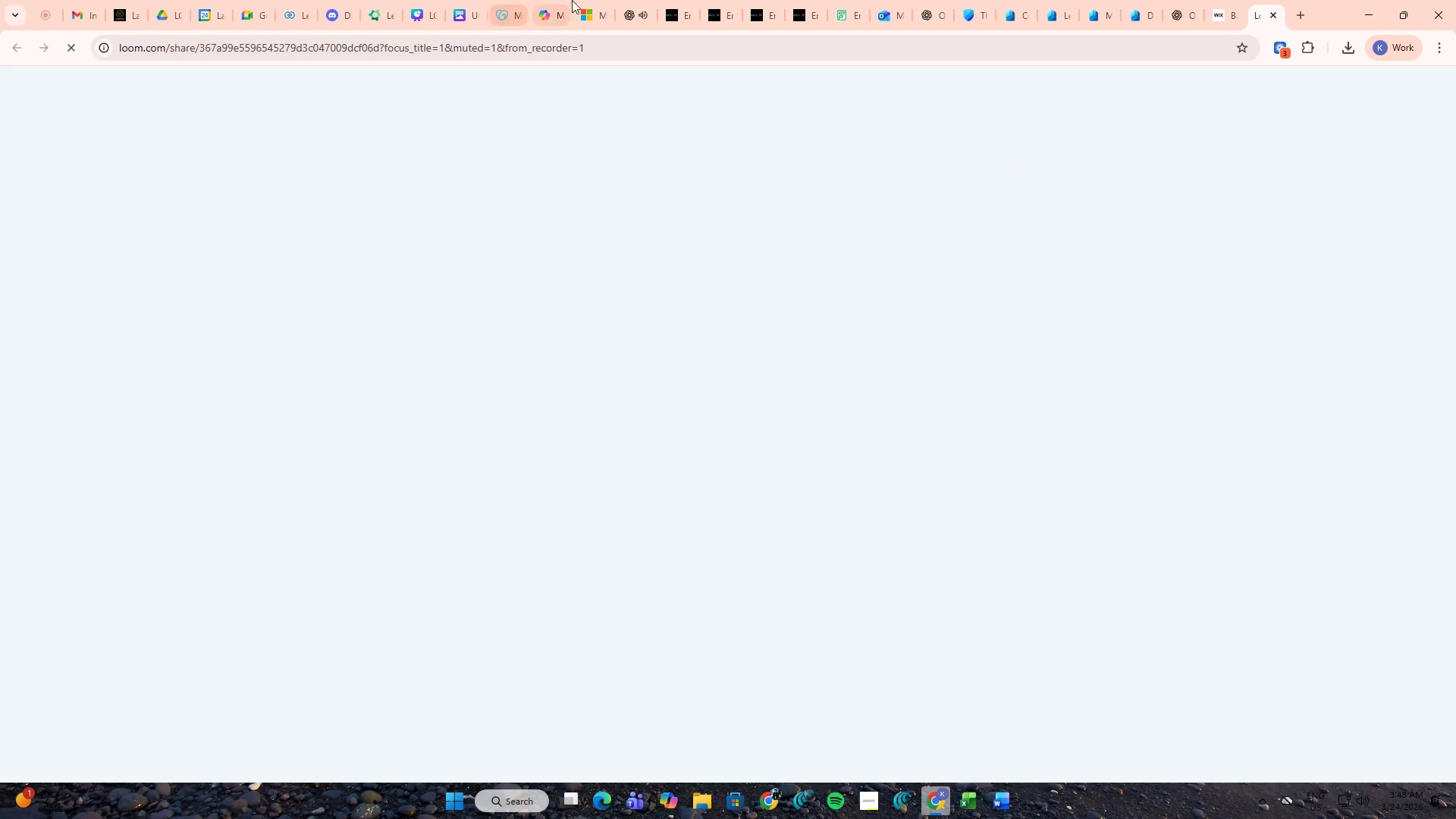 
left_click([626, 0])
 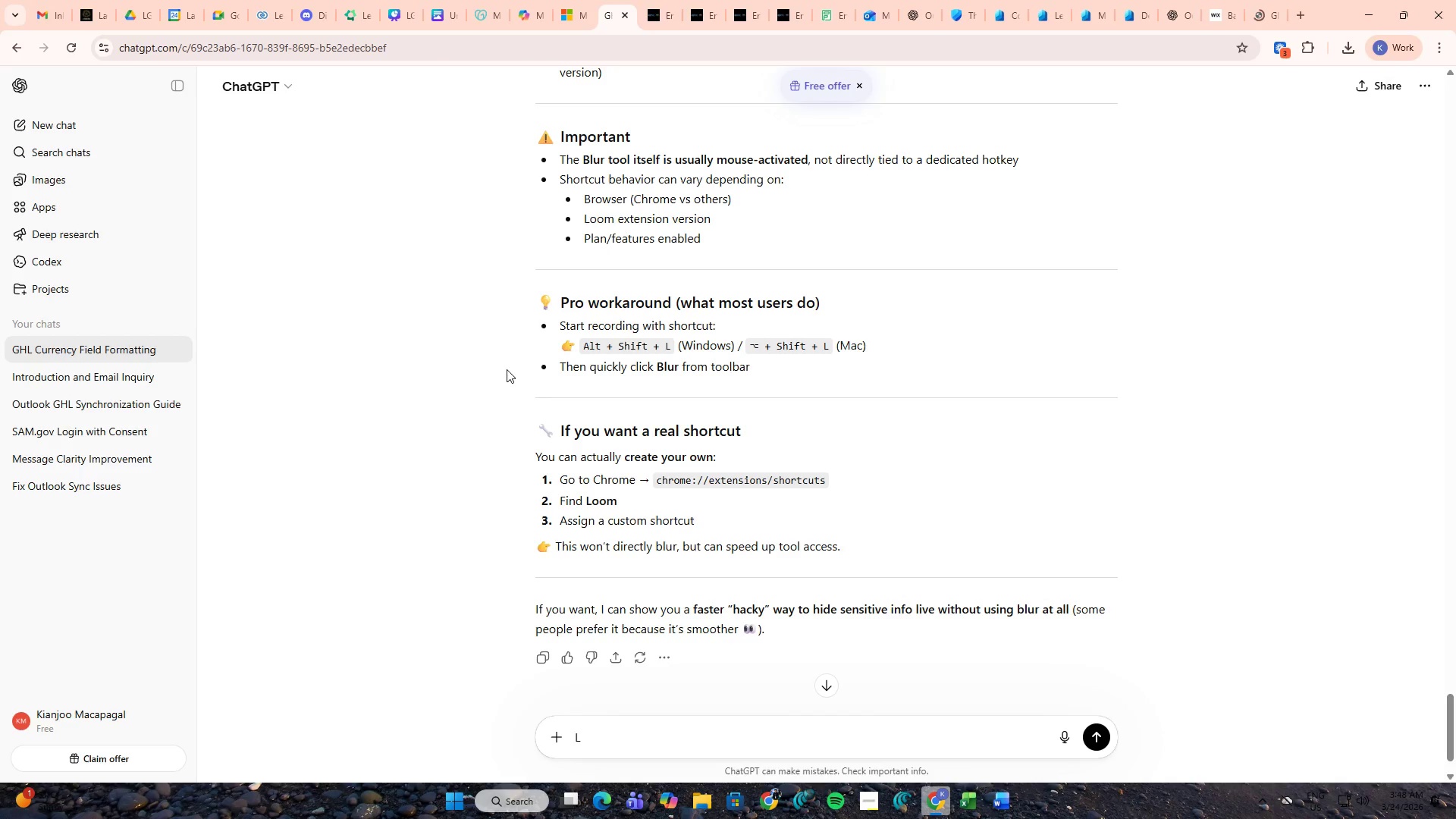 
wait(7.69)
 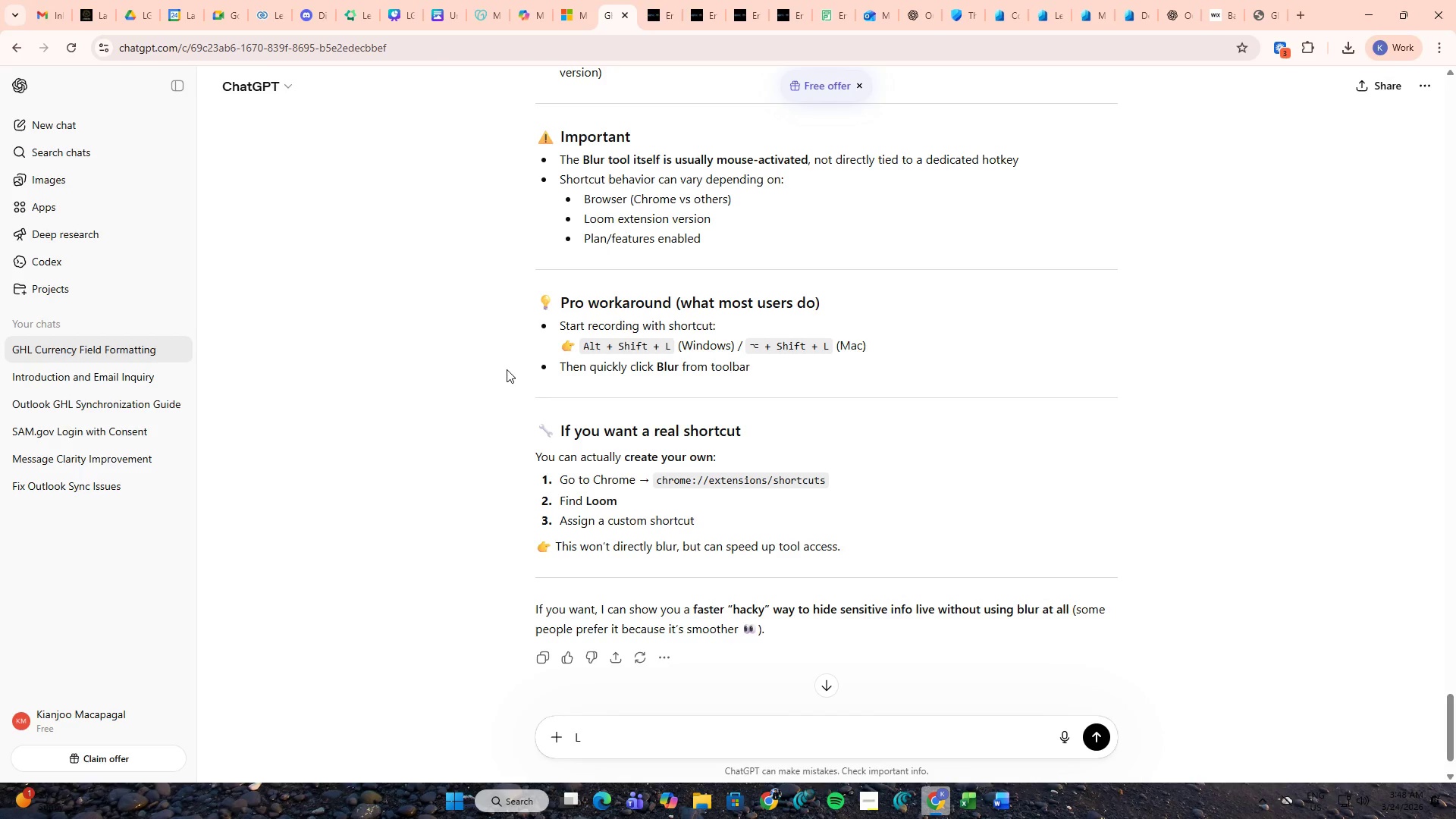 
key(Alt+Shift+L)
 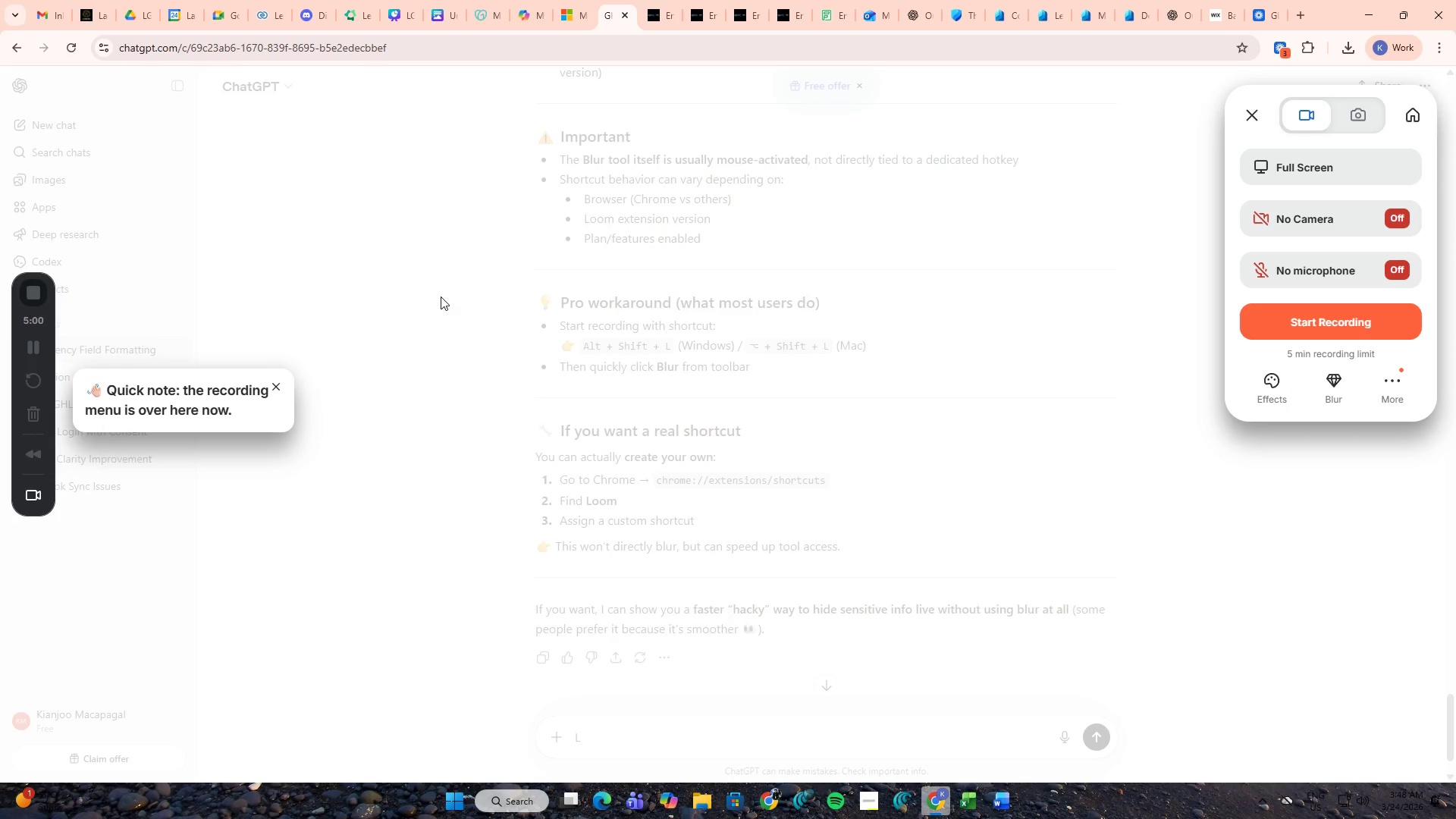 
wait(10.09)
 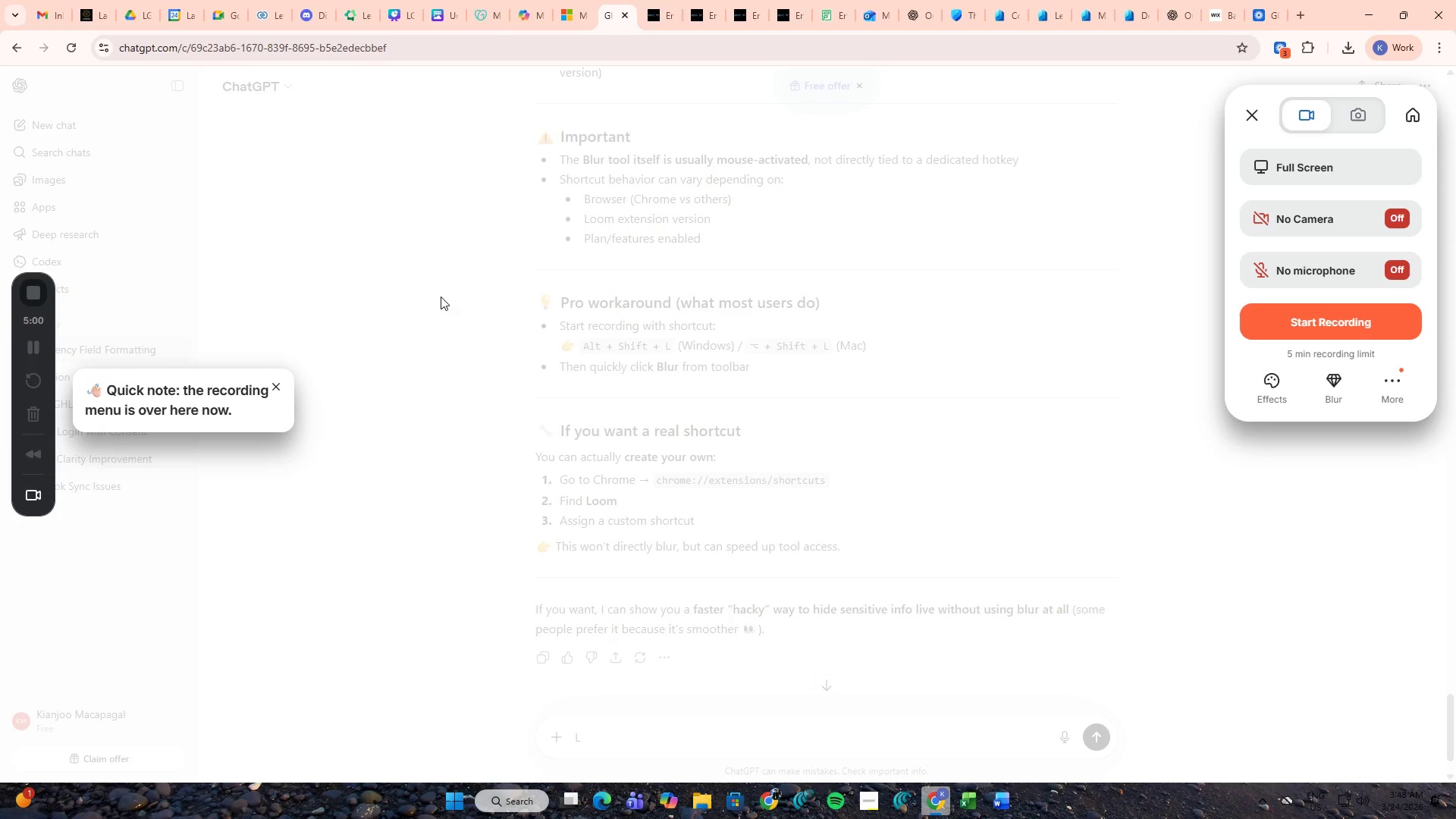 
left_click([1383, 384])
 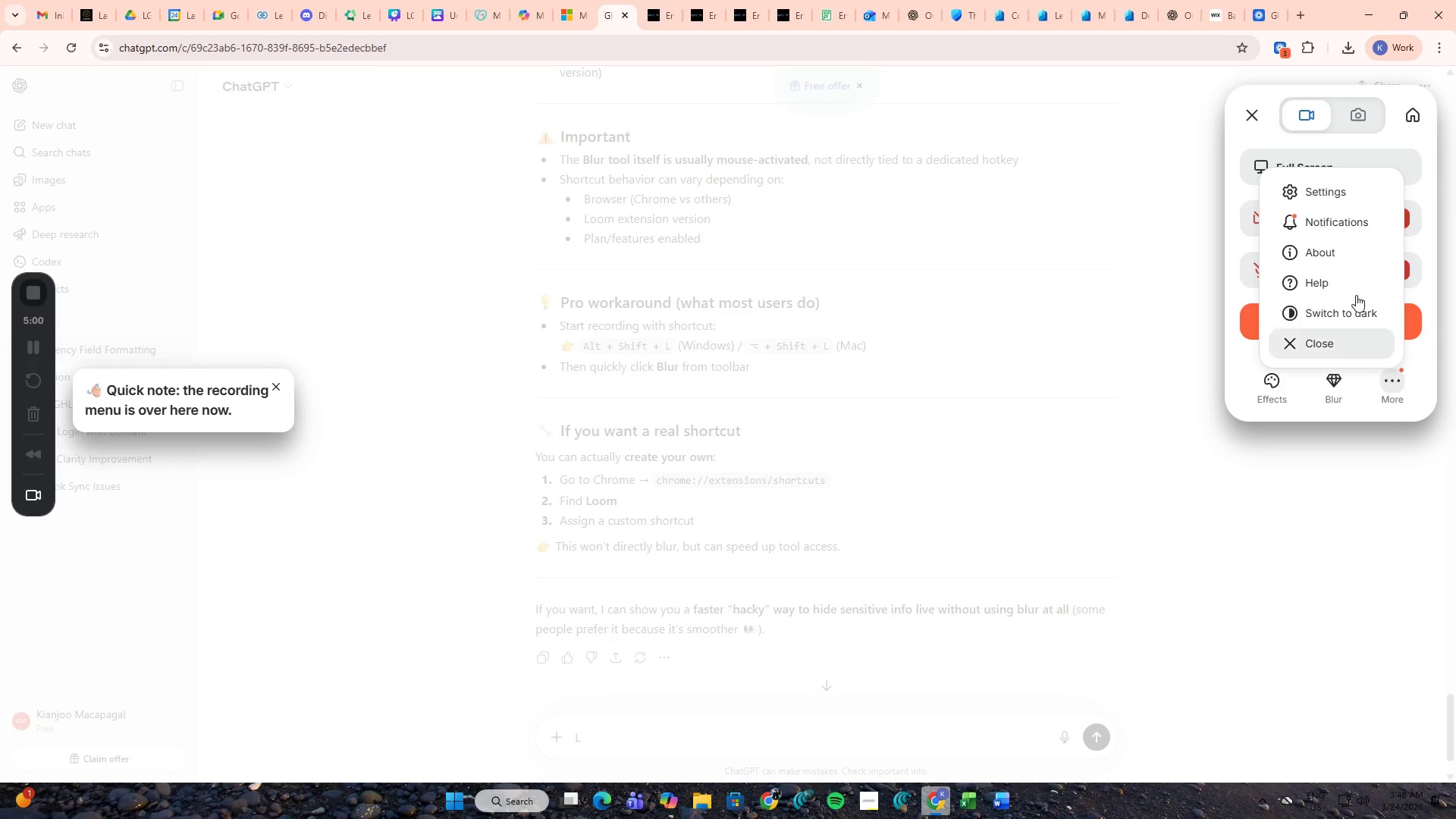 
left_click([1313, 184])
 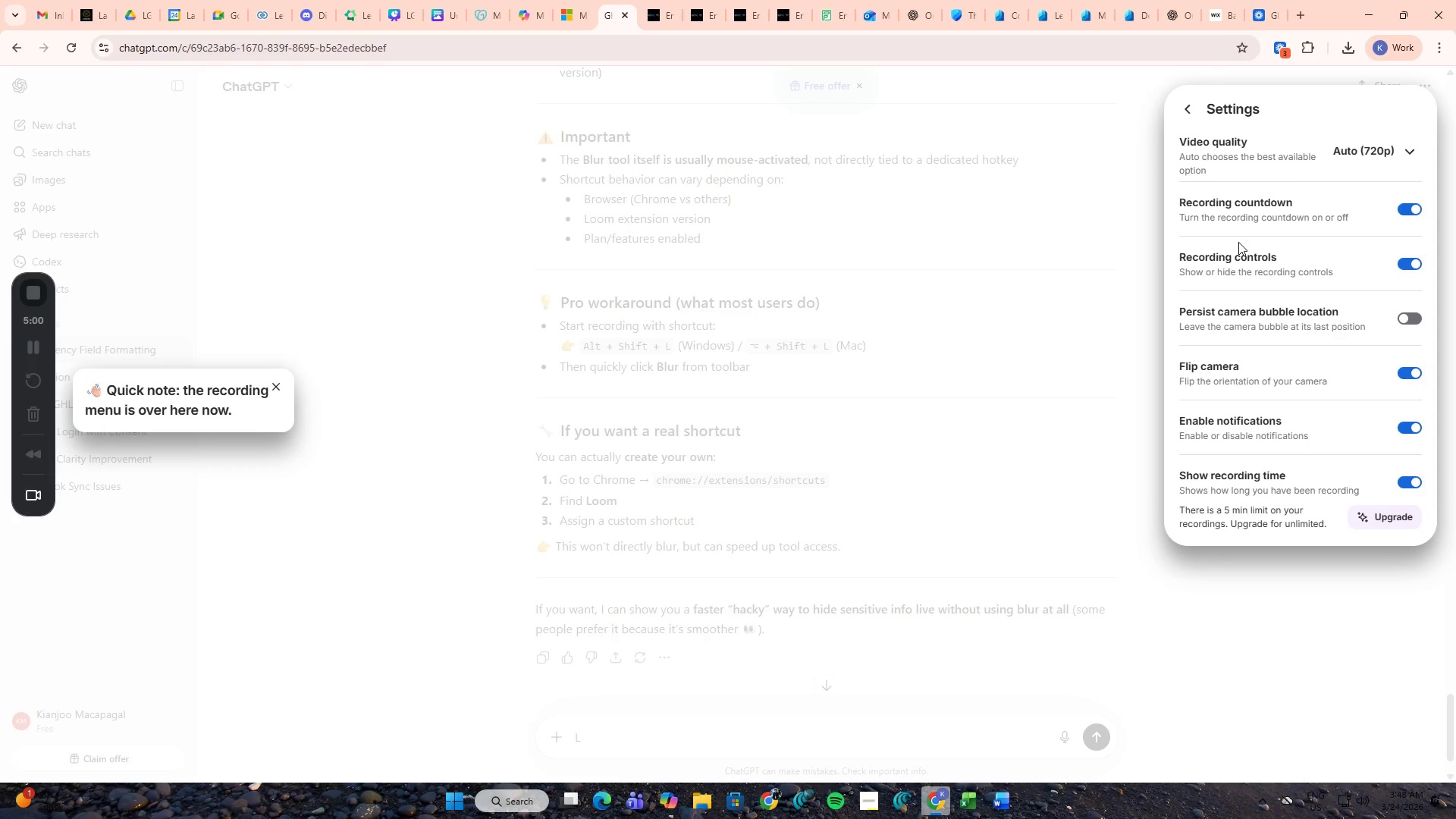 
wait(9.34)
 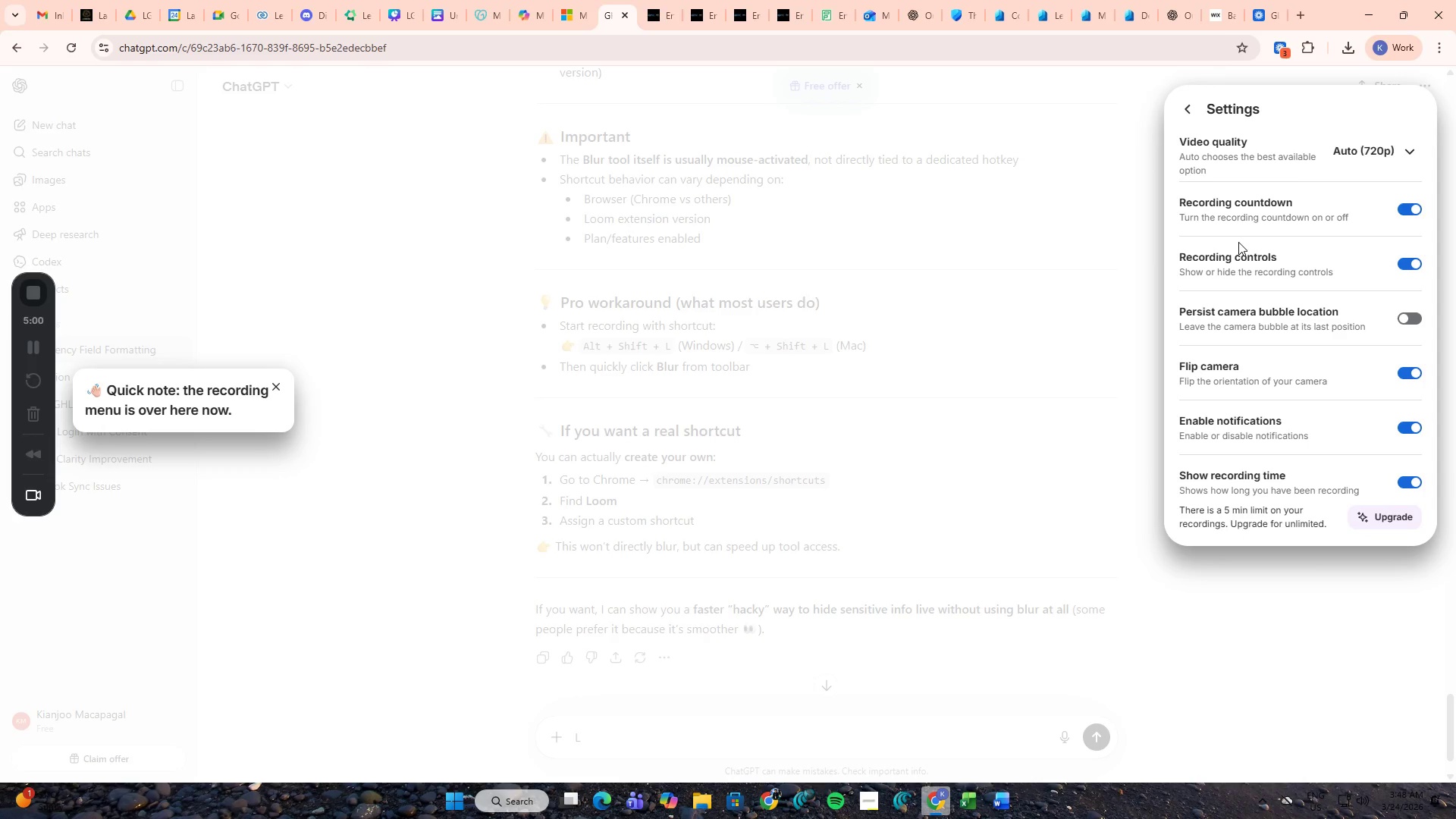 
scroll: coordinate [1300, 342], scroll_direction: down, amount: 3.0
 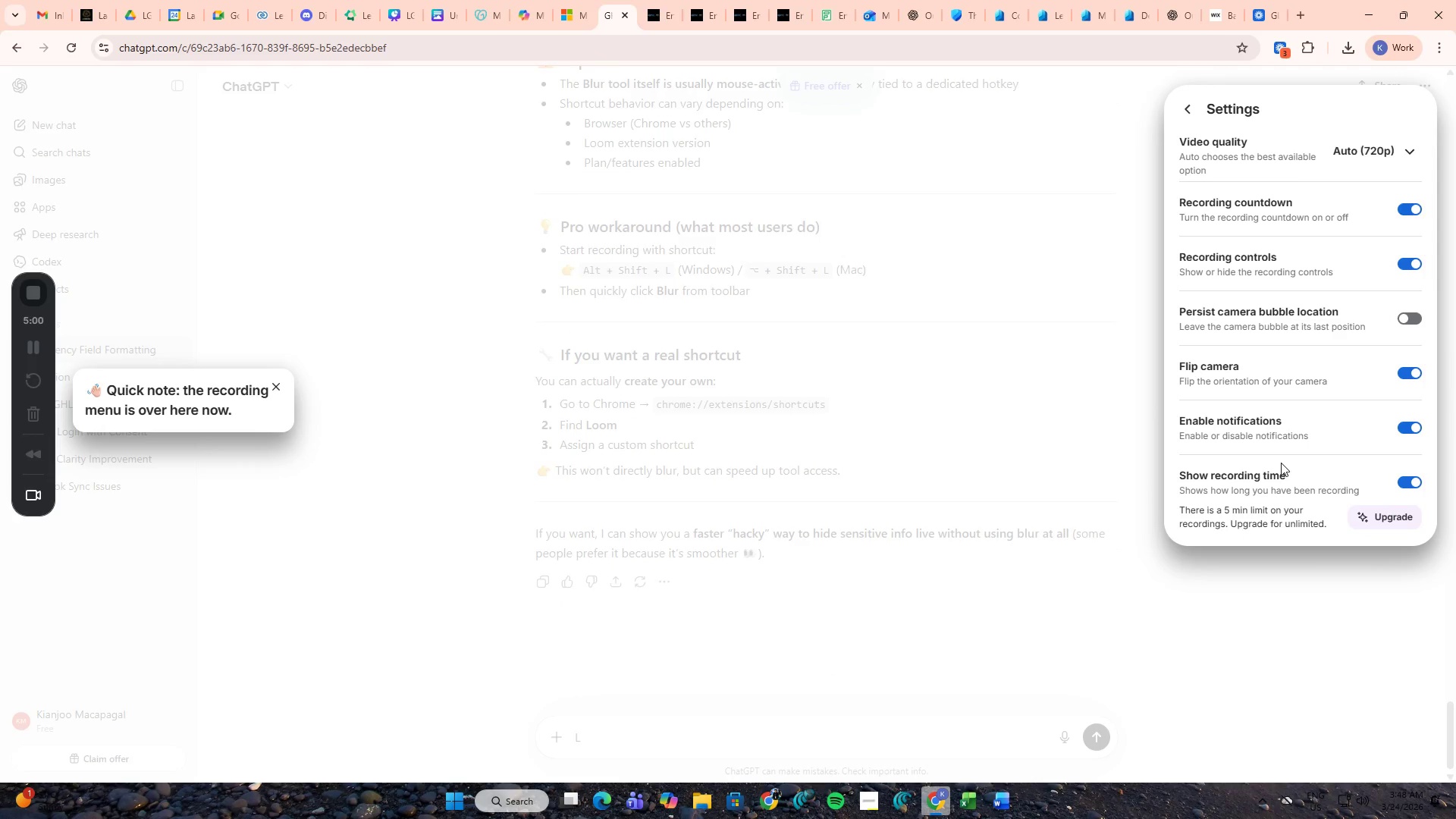 
scroll: coordinate [1281, 463], scroll_direction: up, amount: 2.0
 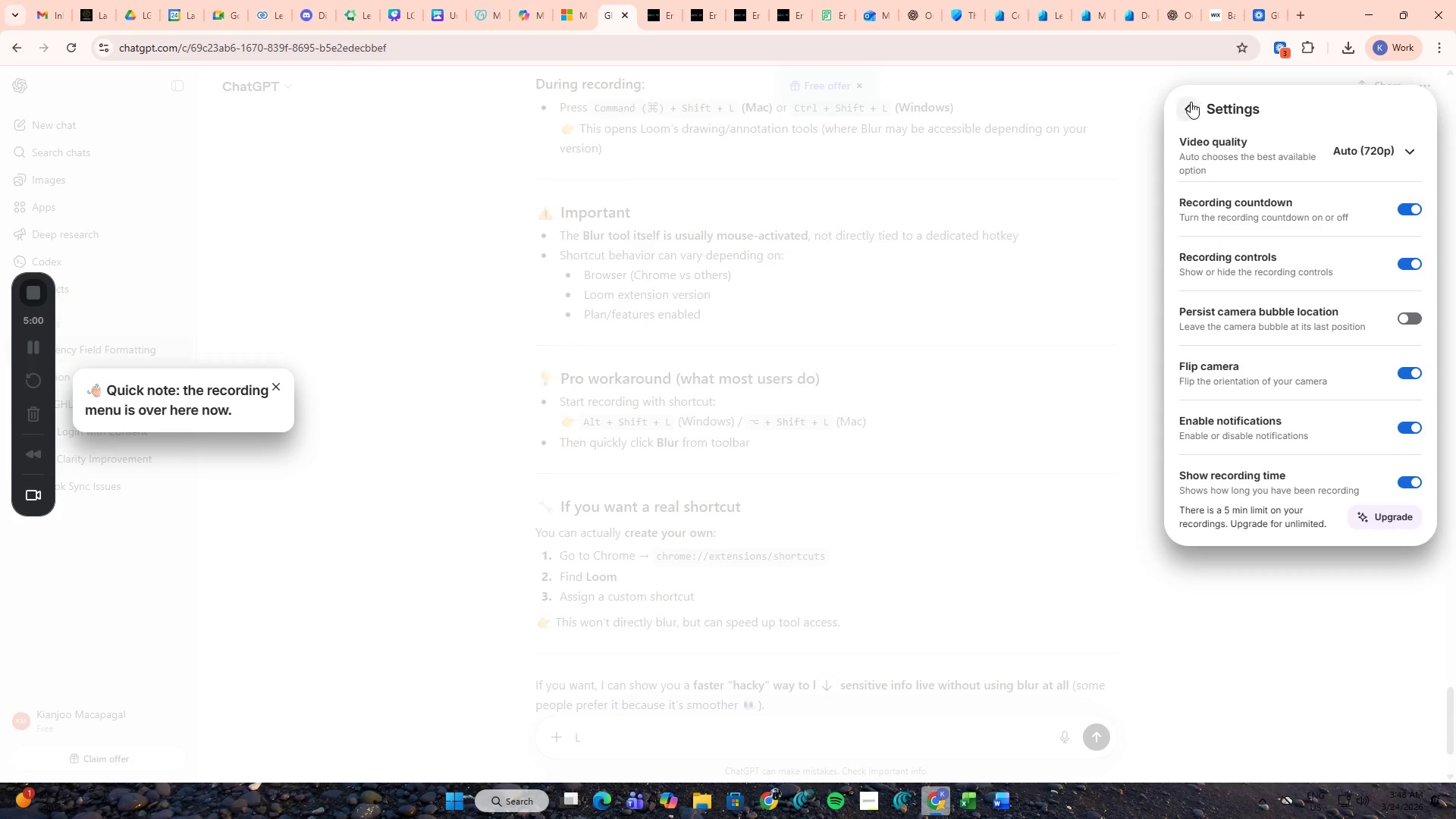 
left_click([1191, 102])
 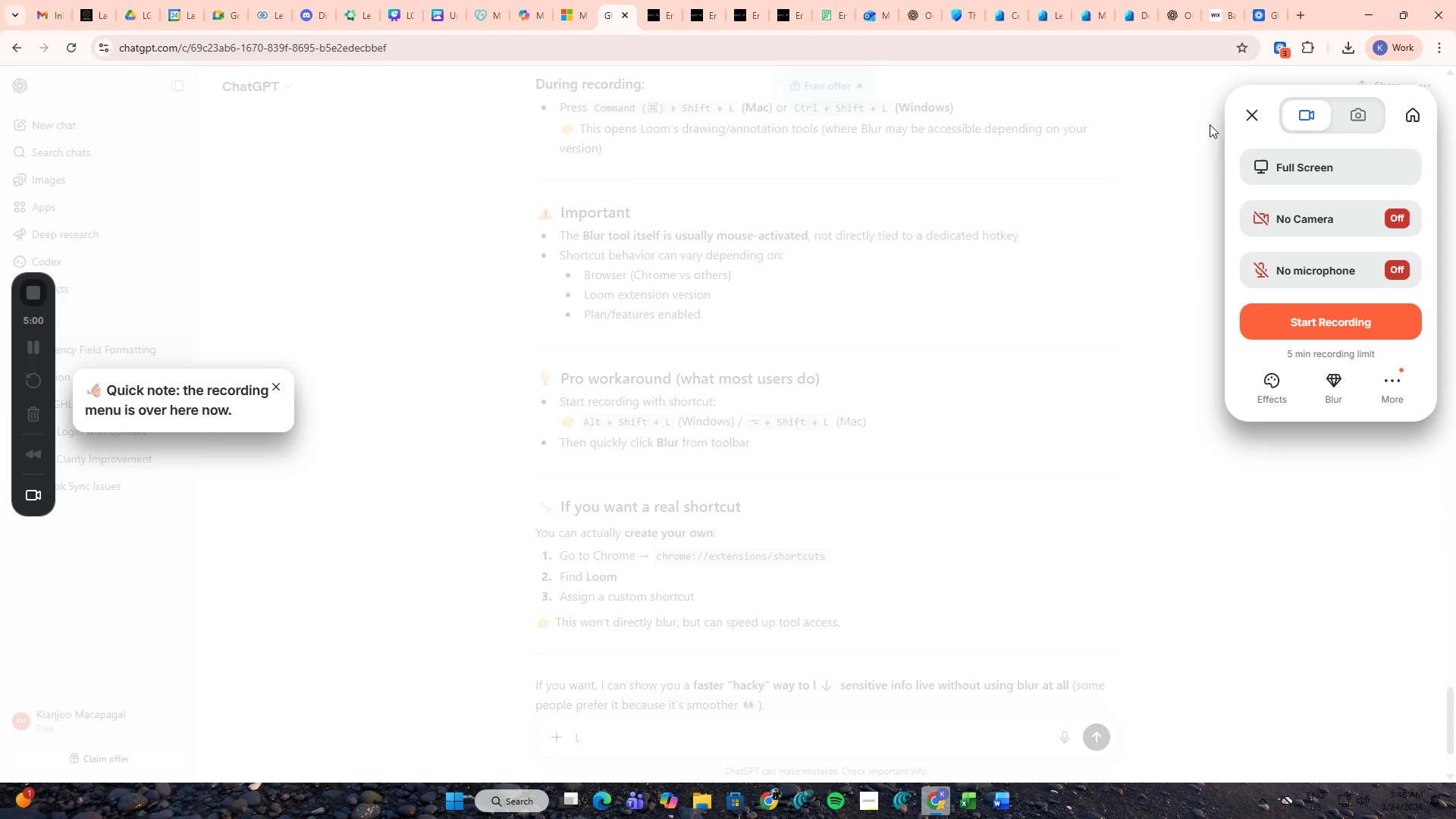 
left_click([1260, 111])
 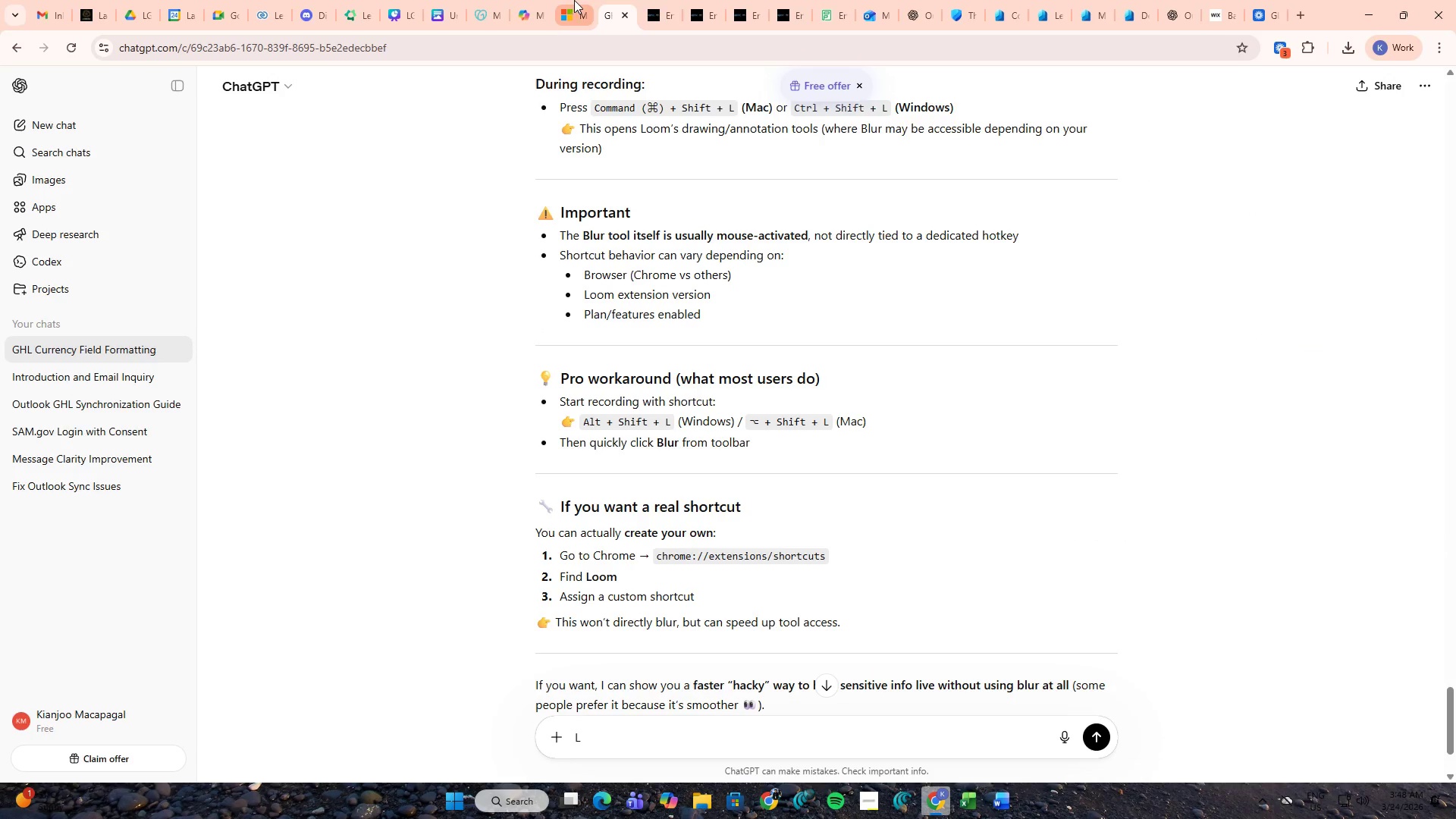 
left_click([583, 0])
 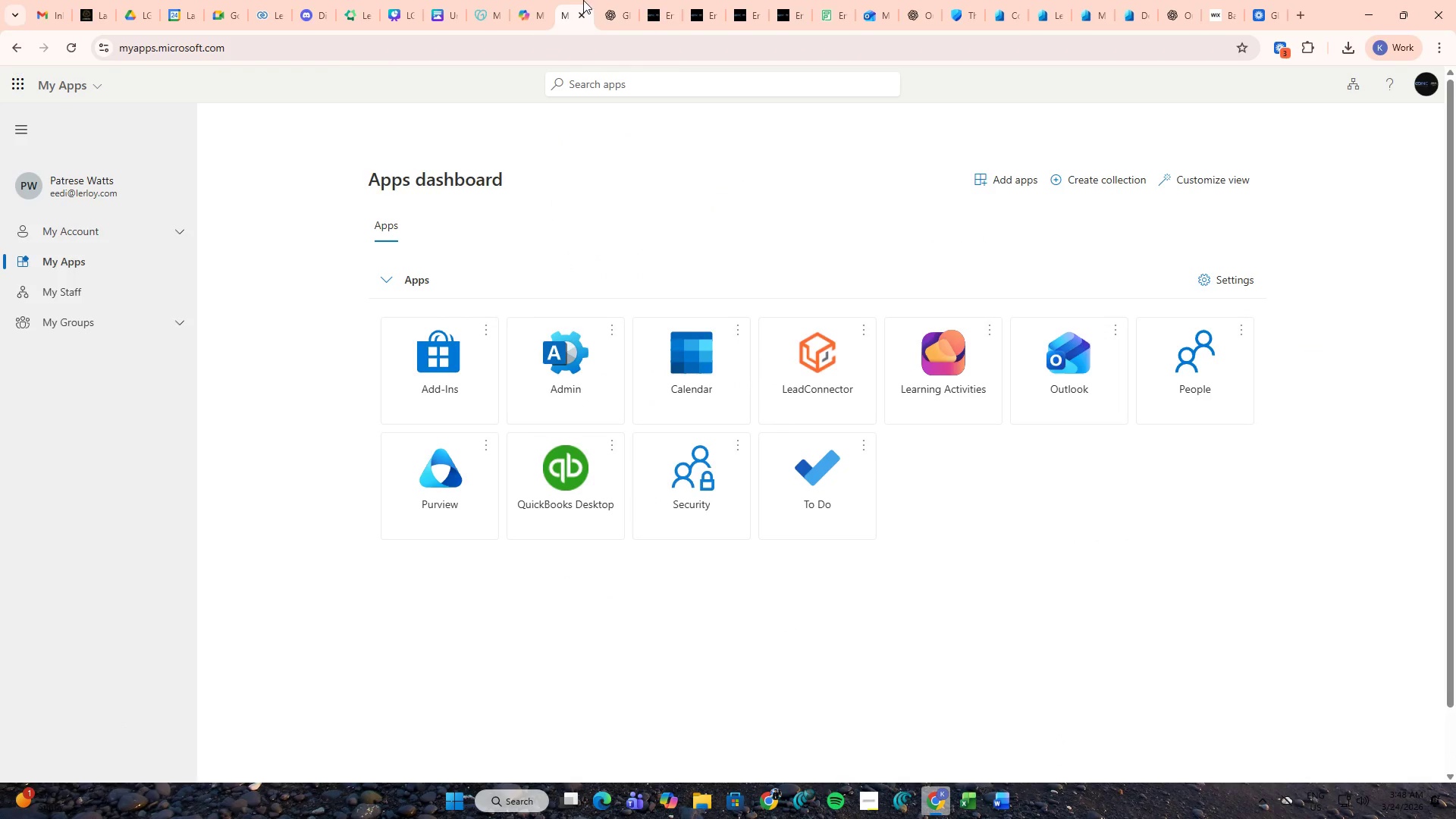 
mouse_move([619, -1])
 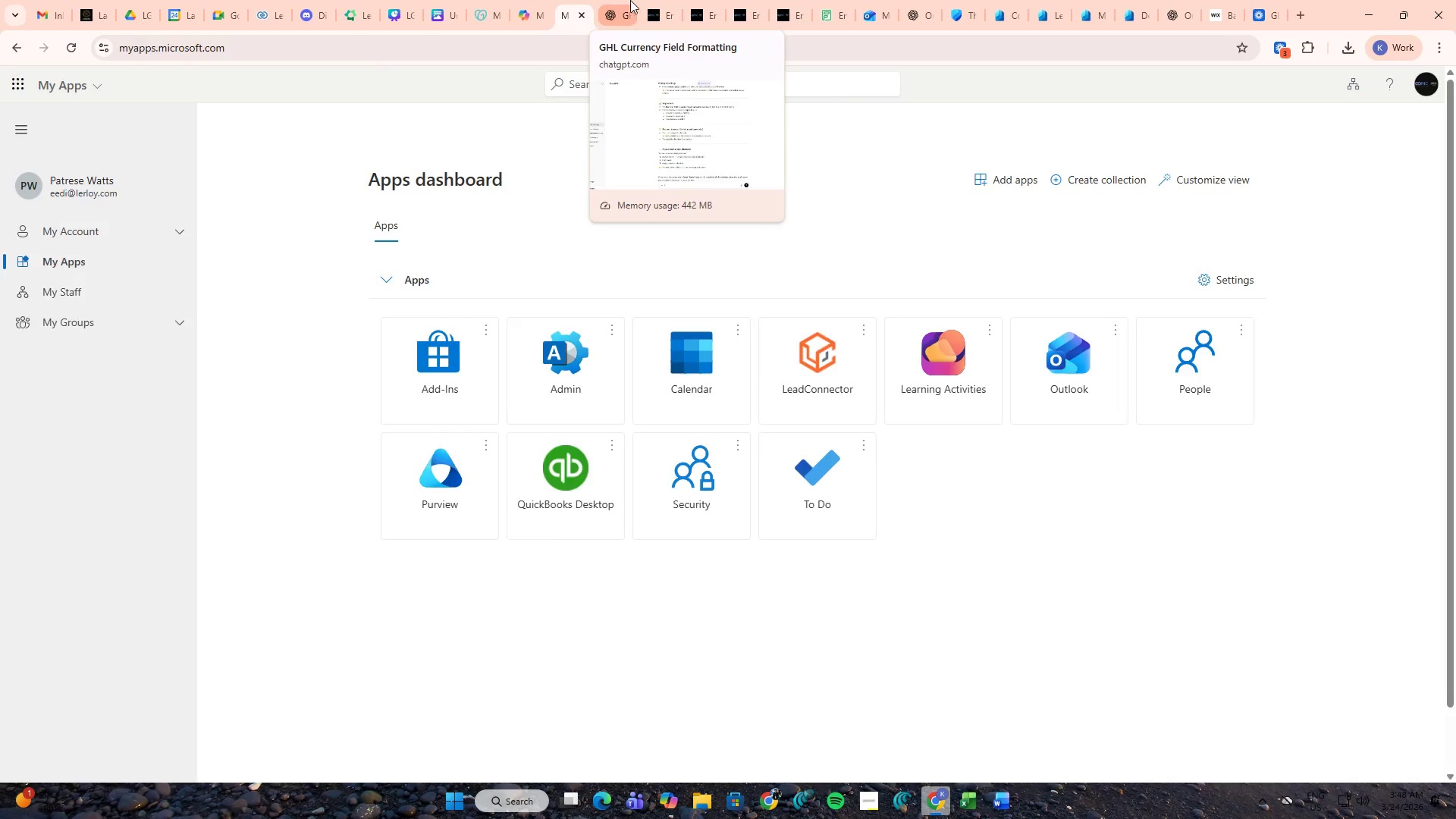 
left_click([630, 0])
 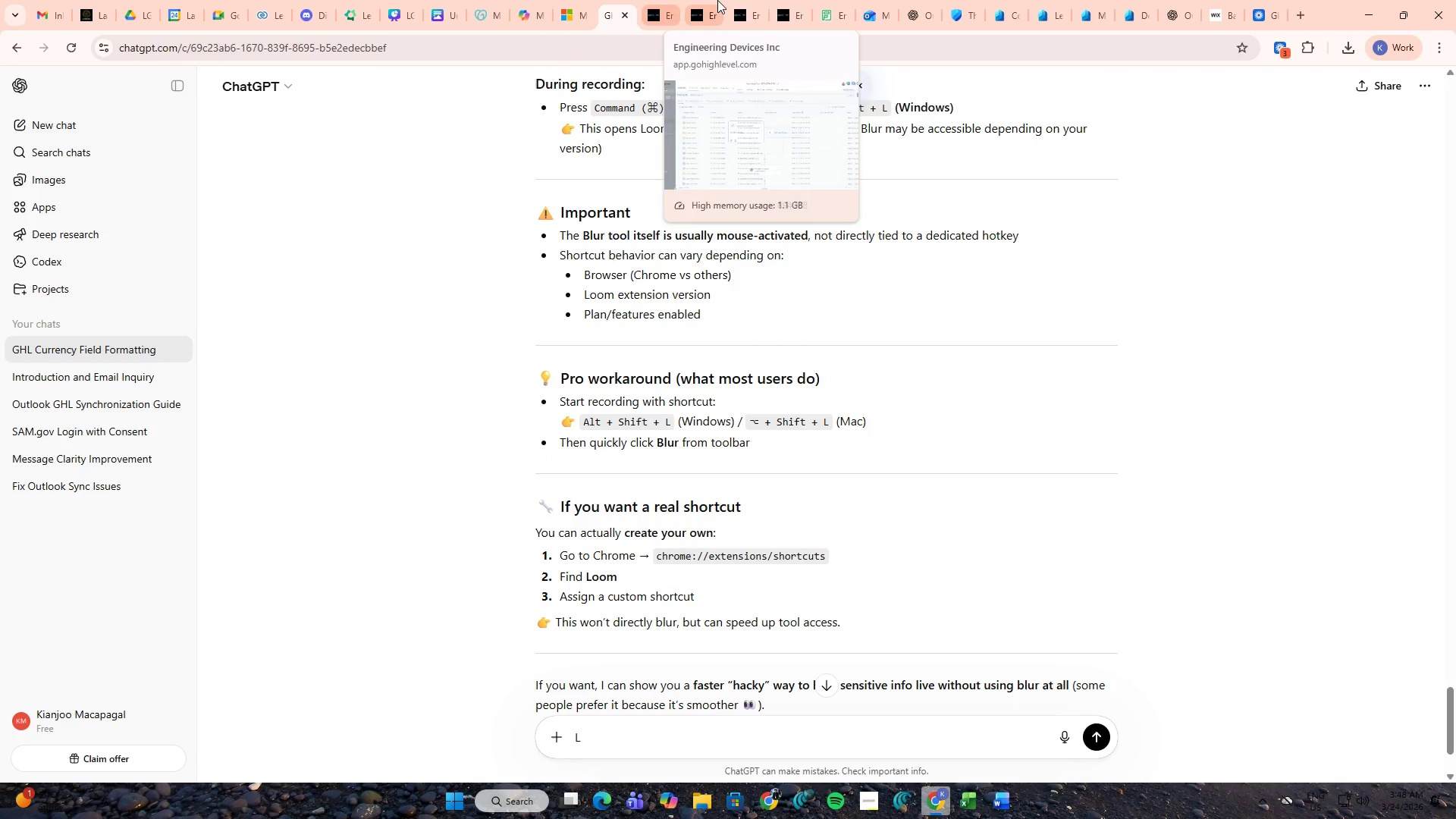 
left_click([774, 0])
 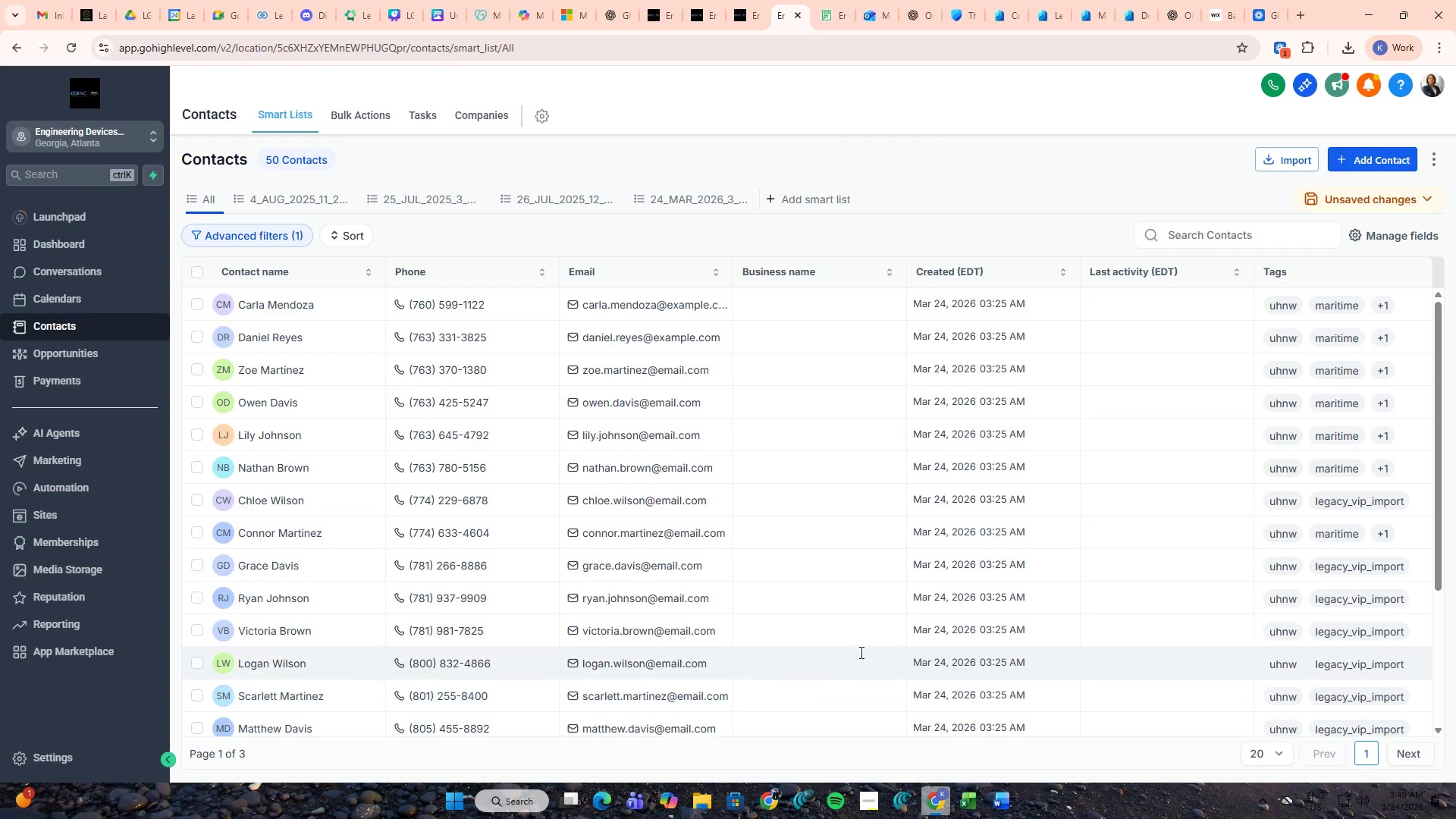 
left_click([865, 797])